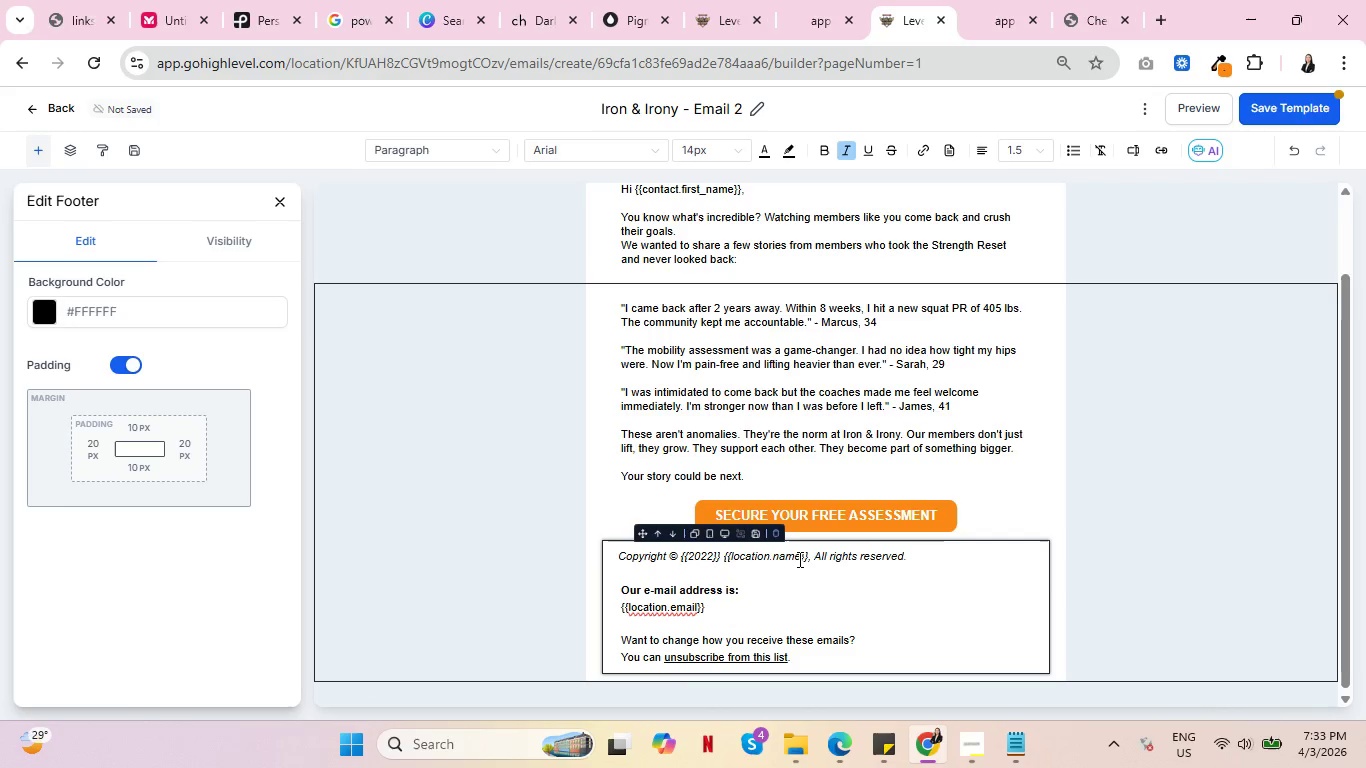 
left_click_drag(start_coordinate=[799, 559], to_coordinate=[731, 556])
 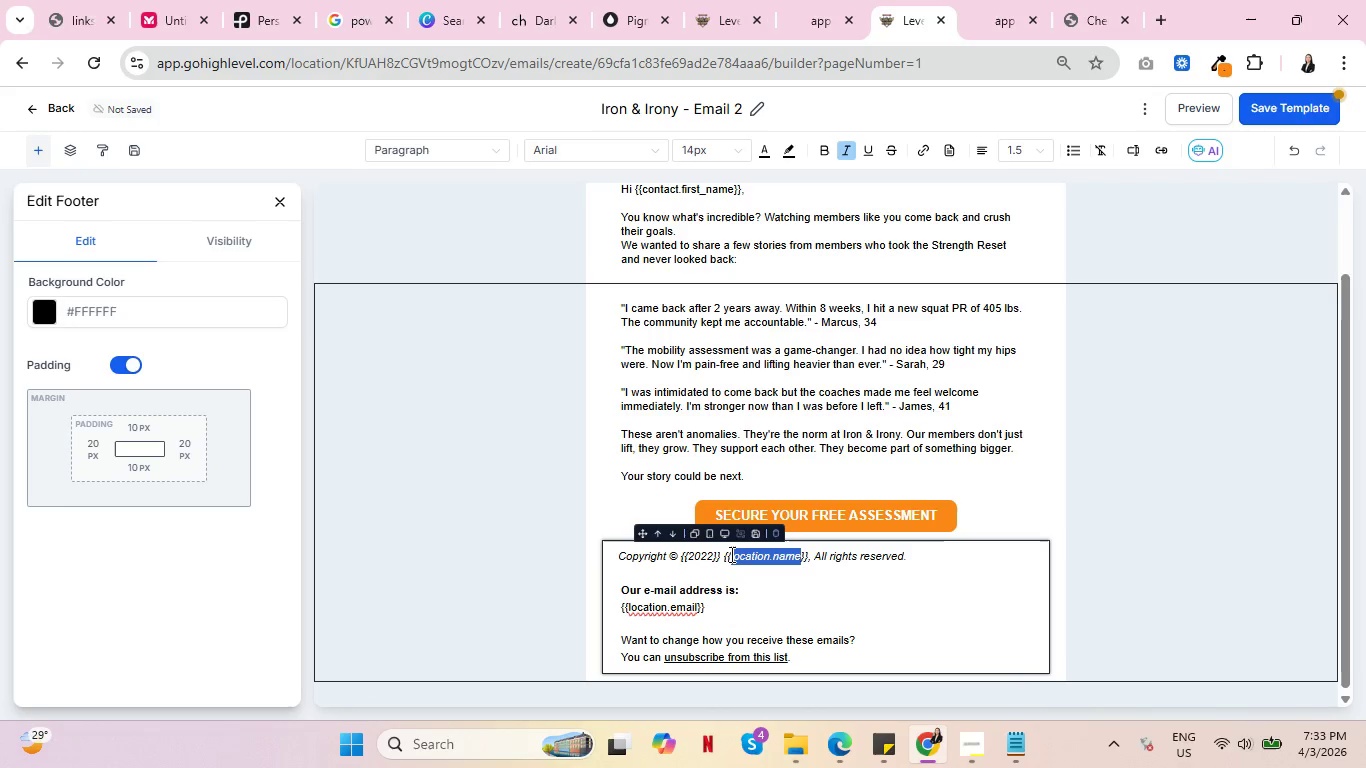 
type(Io)
key(Backspace)
type(ron & Iorny)
key(Backspace)
key(Backspace)
key(Backspace)
type(r)
key(Backspace)
key(Backspace)
type(rony)
 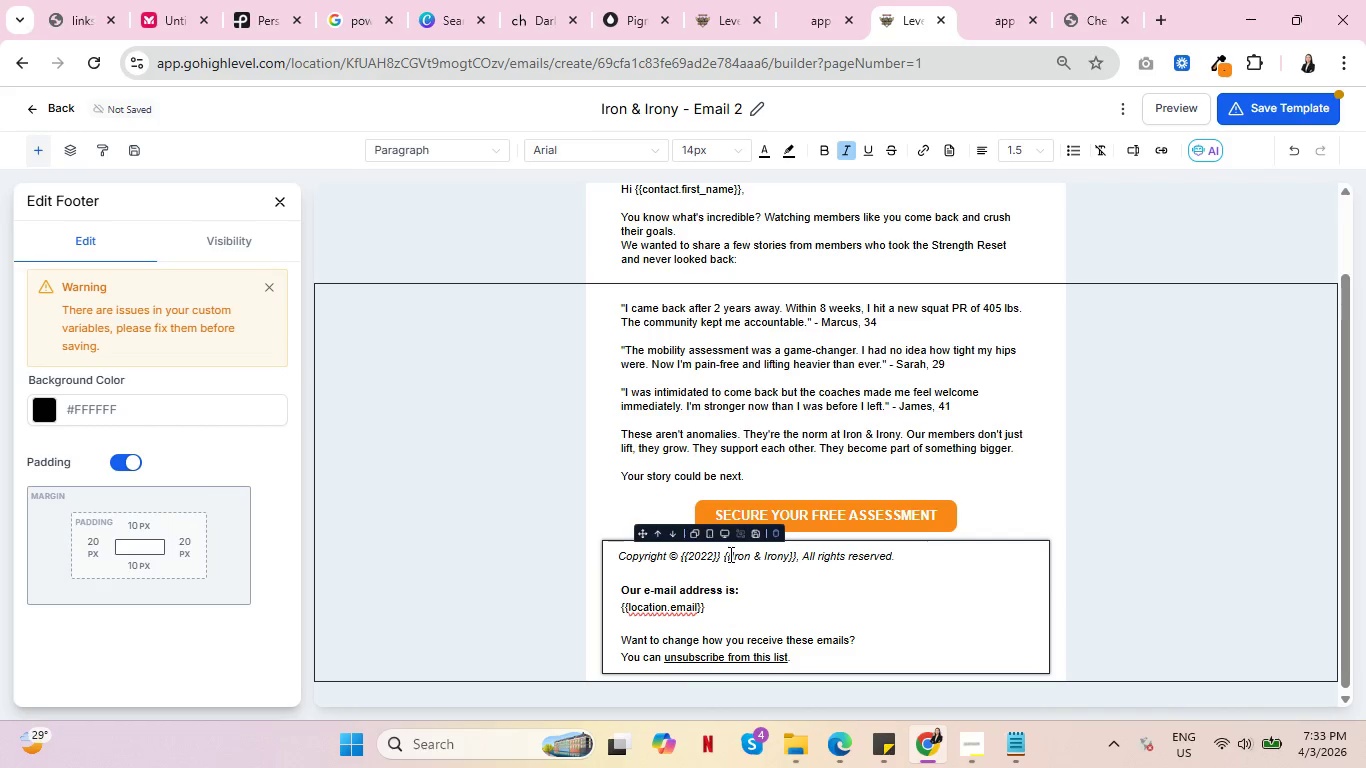 
left_click([720, 553])
 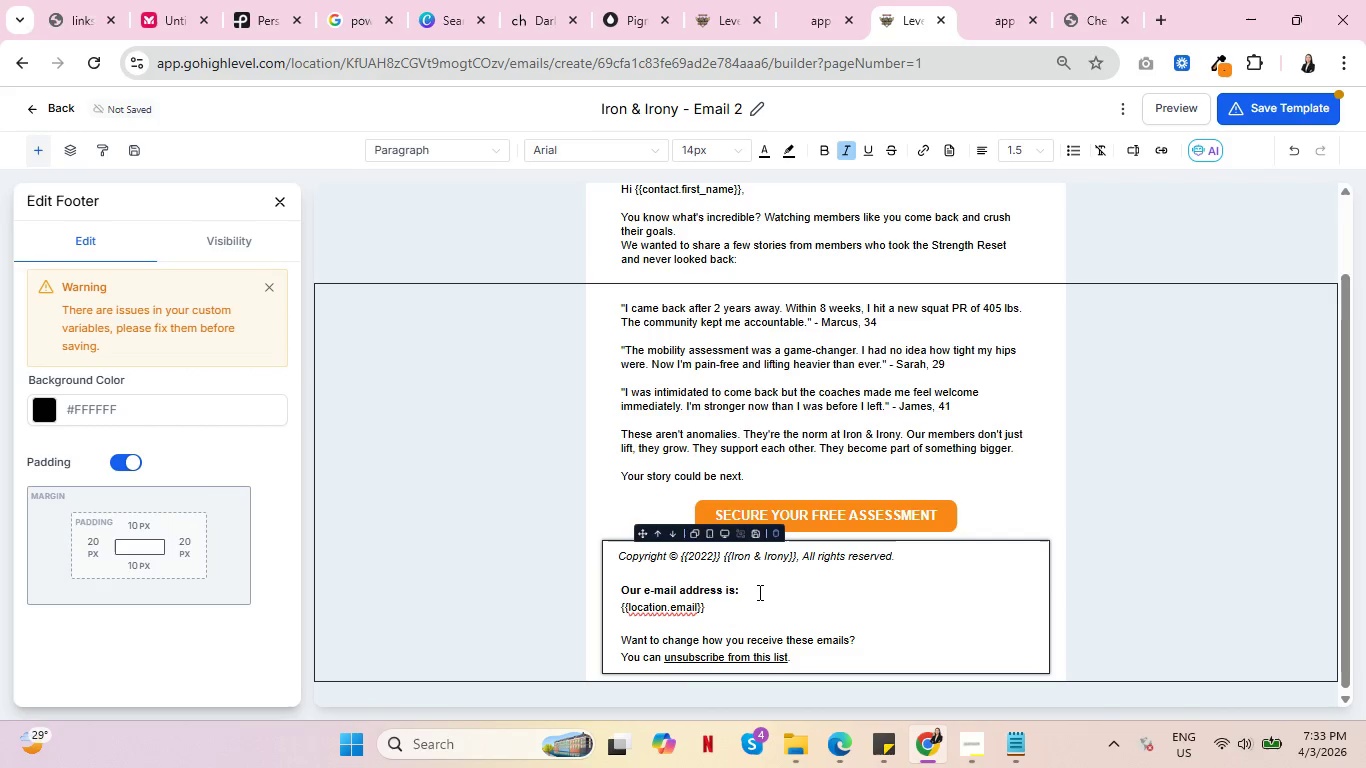 
key(Backspace)
 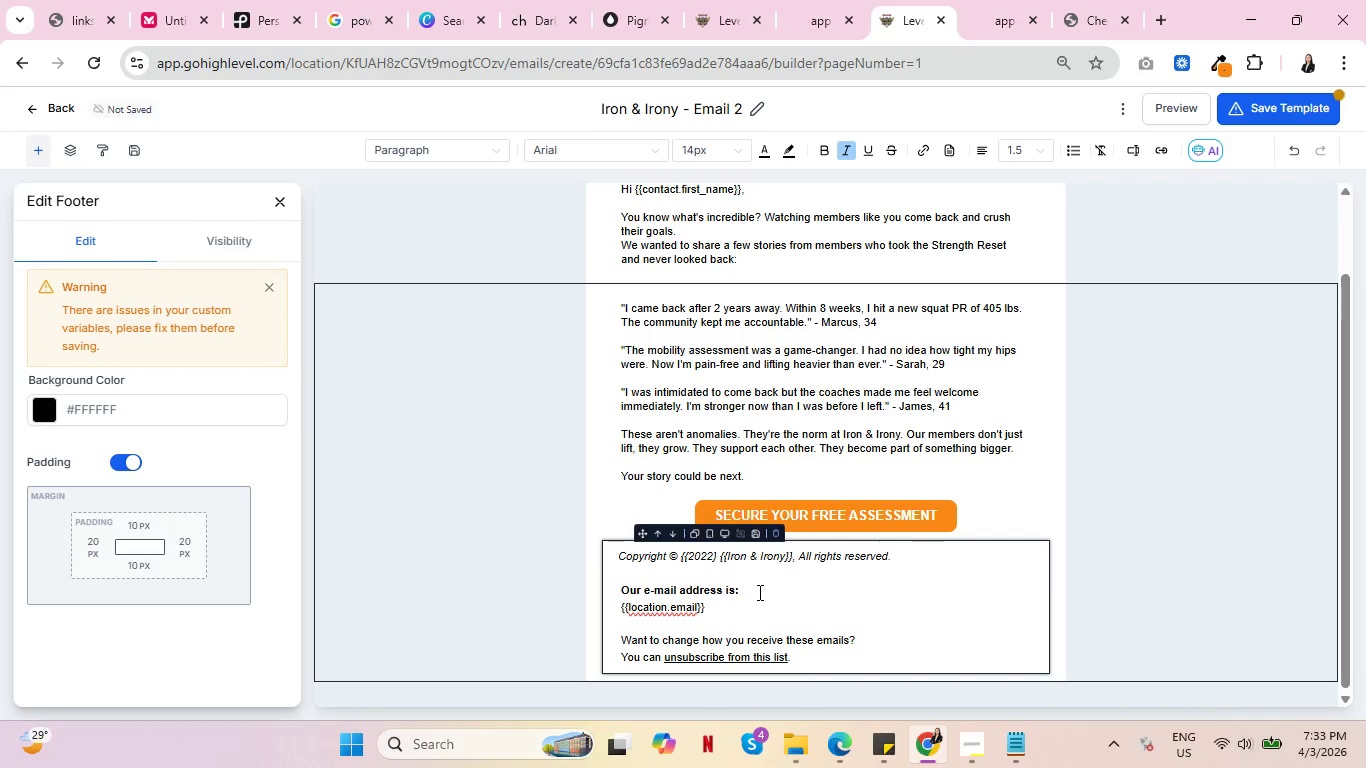 
key(Backspace)
 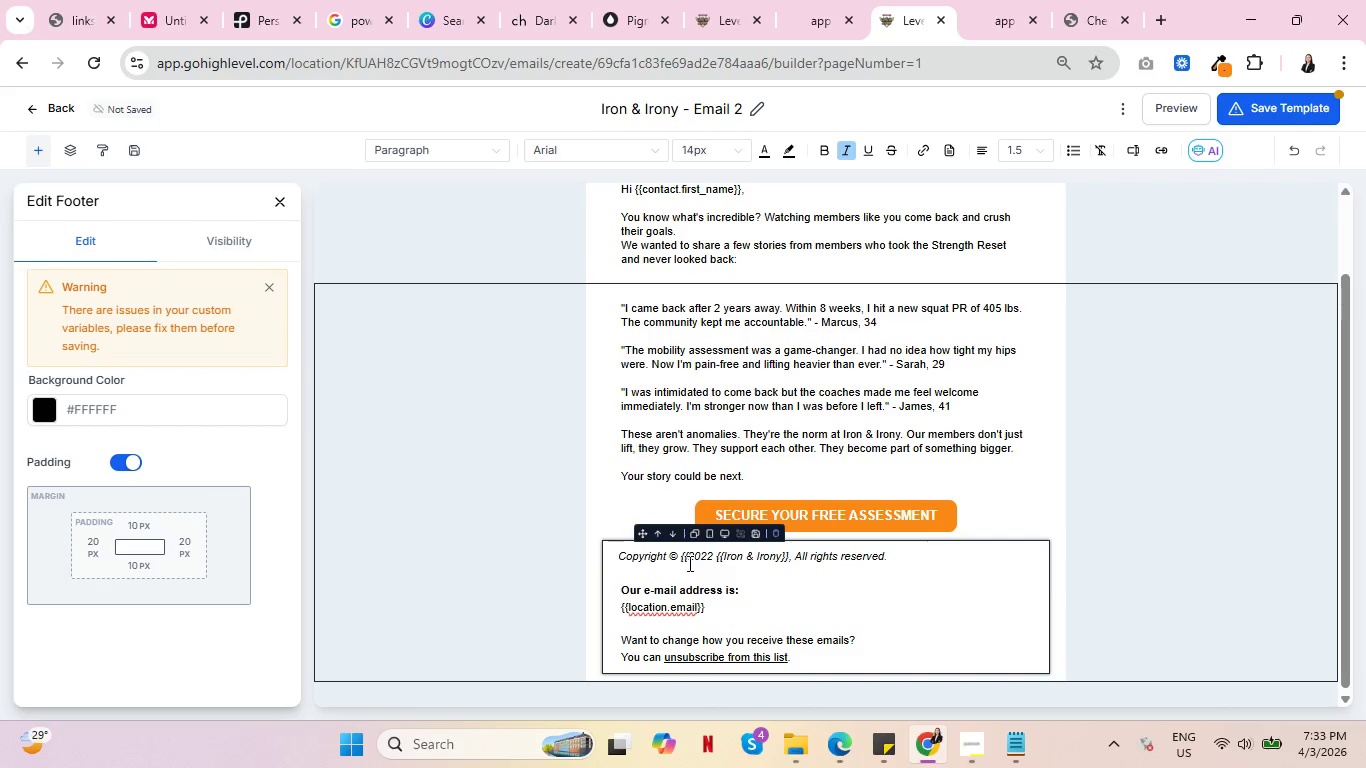 
left_click([688, 563])
 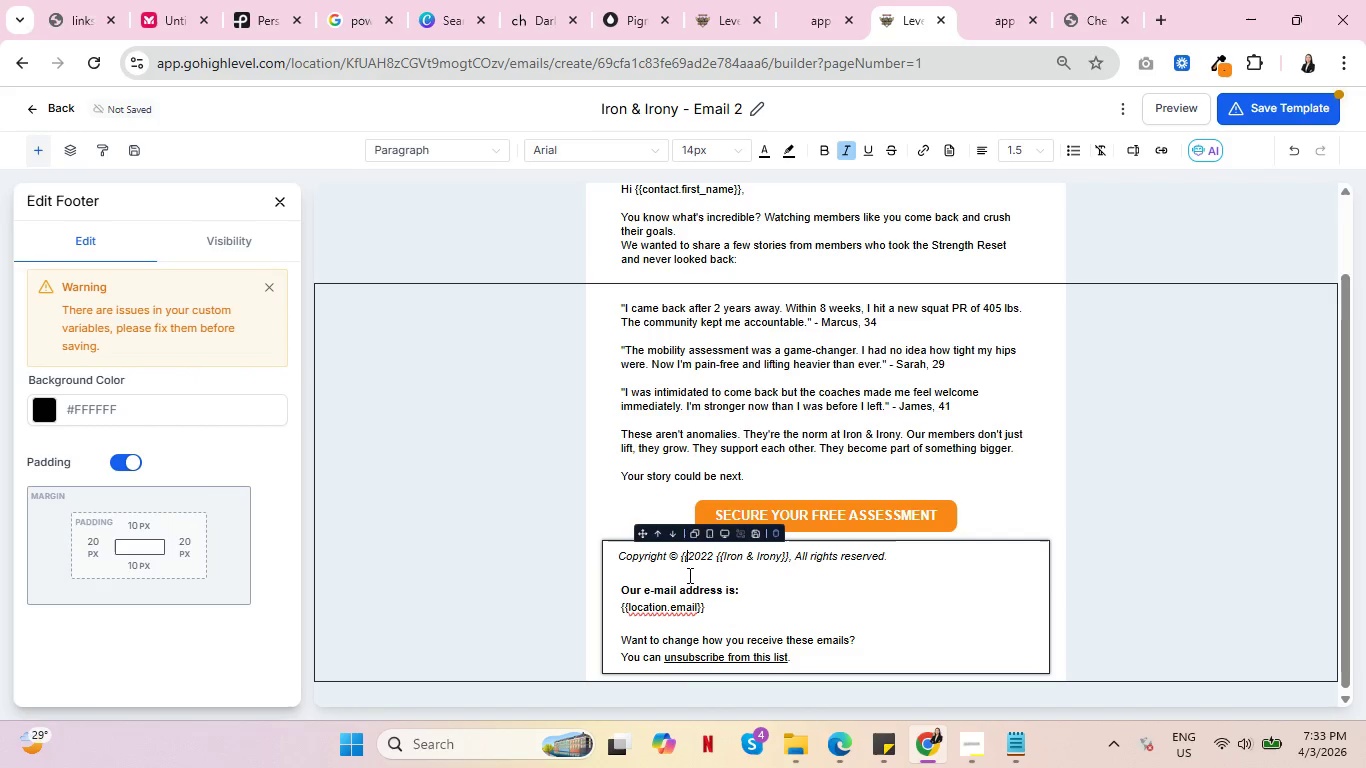 
key(Backspace)
 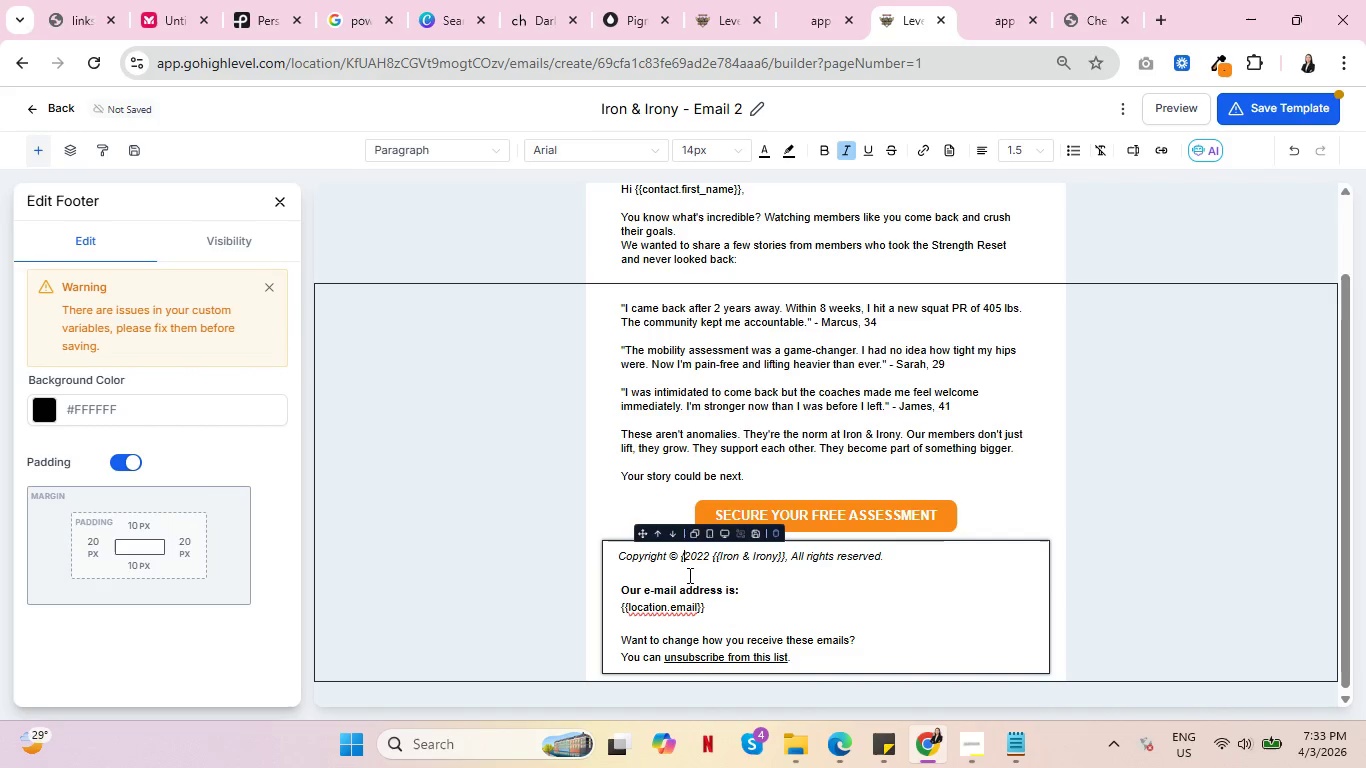 
key(Backspace)
 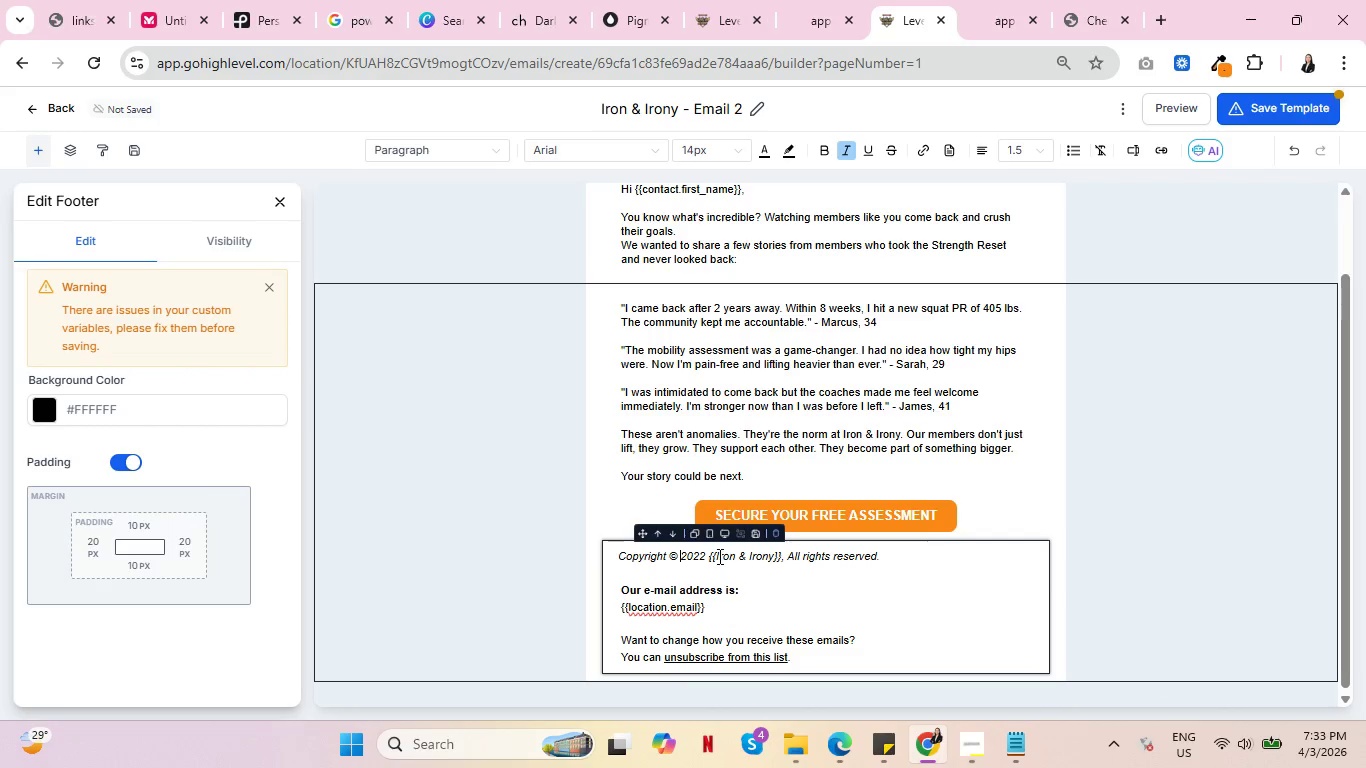 
left_click([715, 554])
 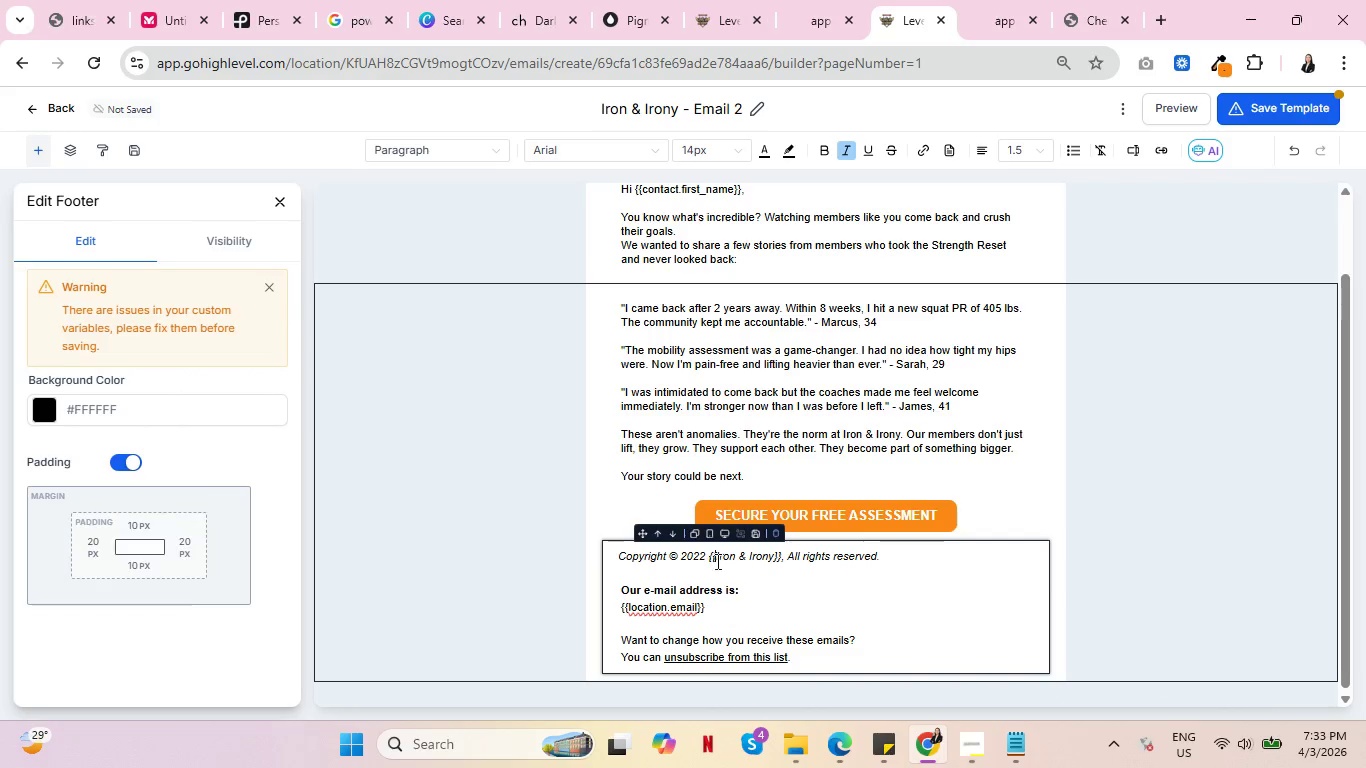 
key(Backspace)
 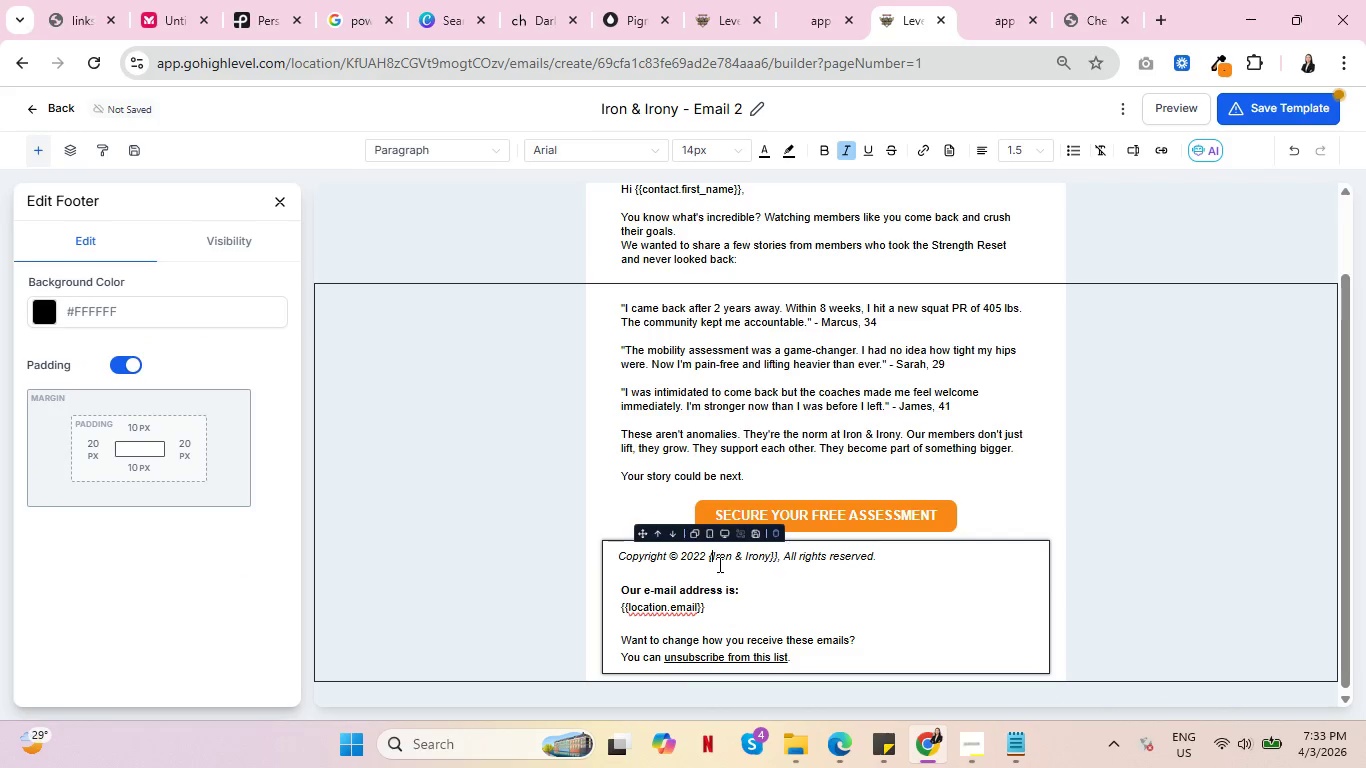 
key(Backspace)
 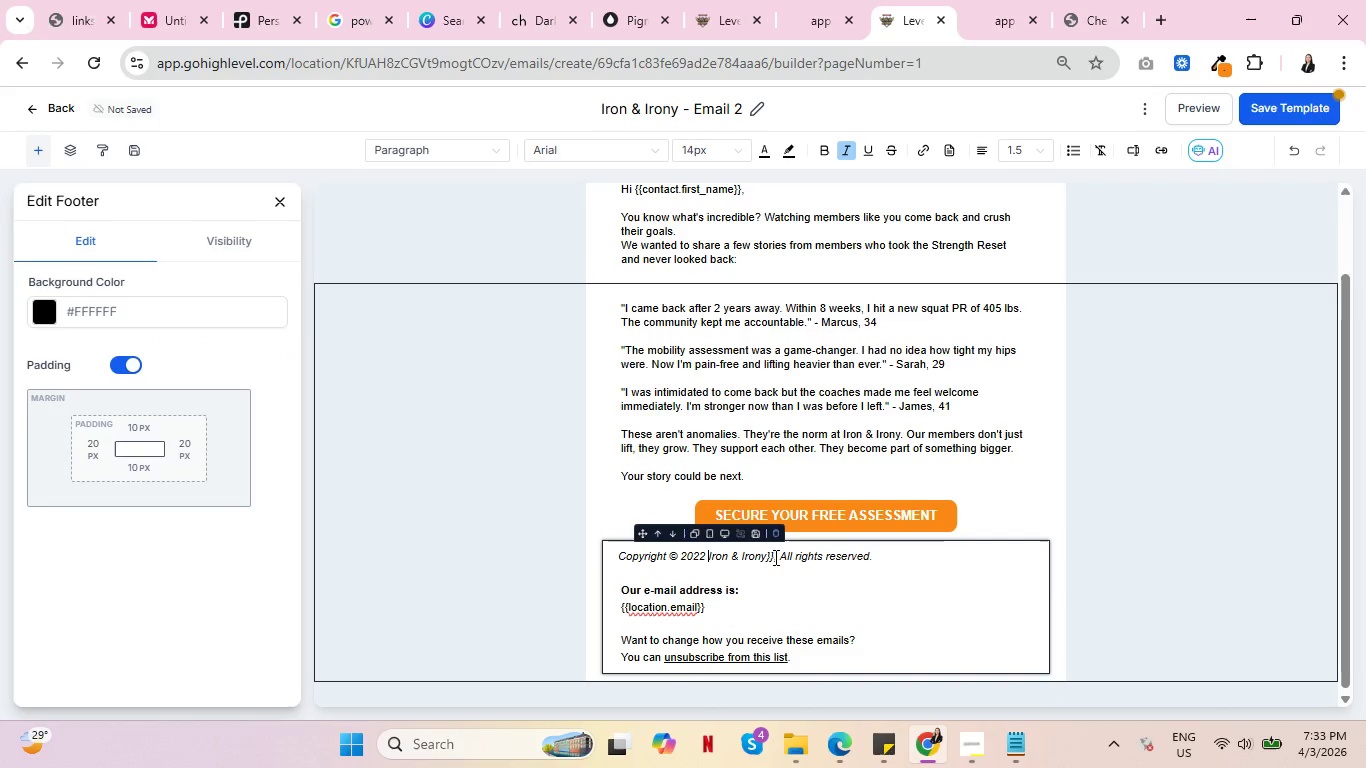 
left_click([774, 557])
 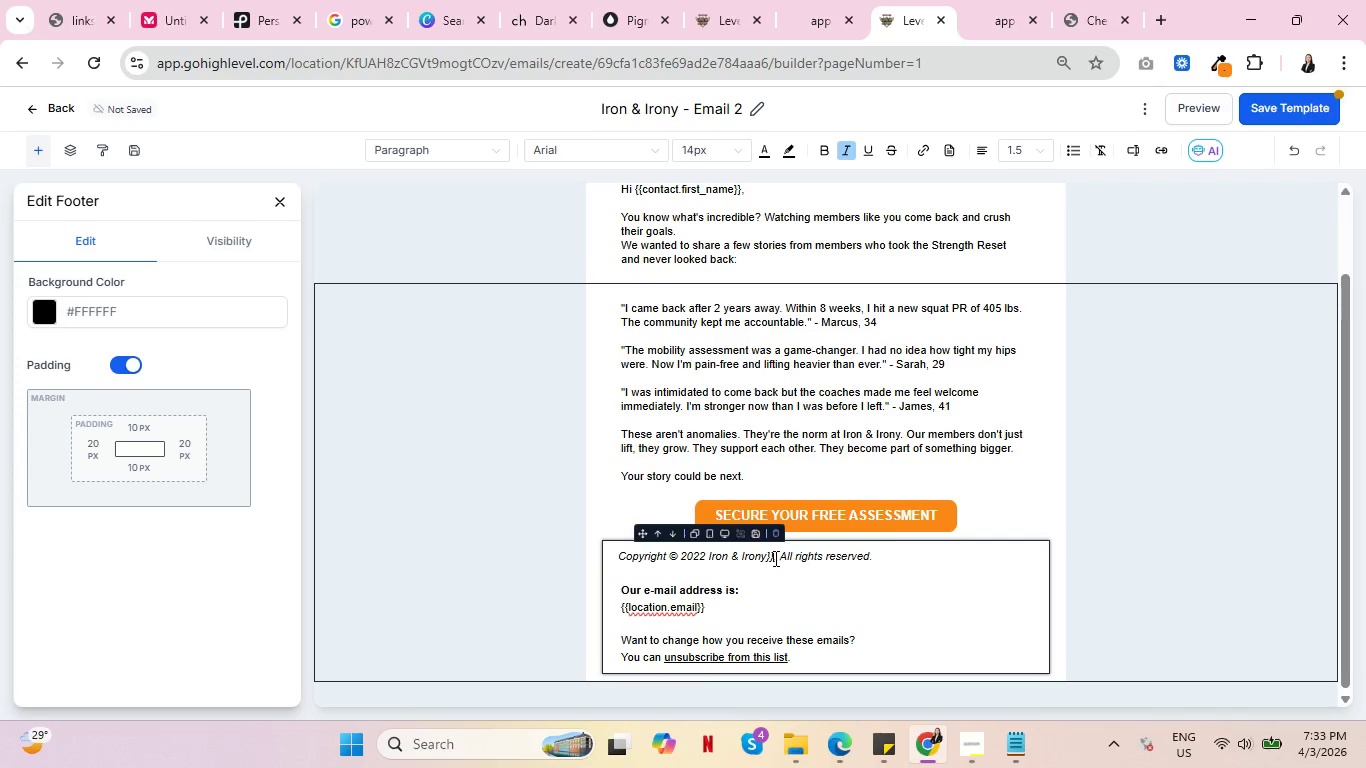 
key(Backspace)
 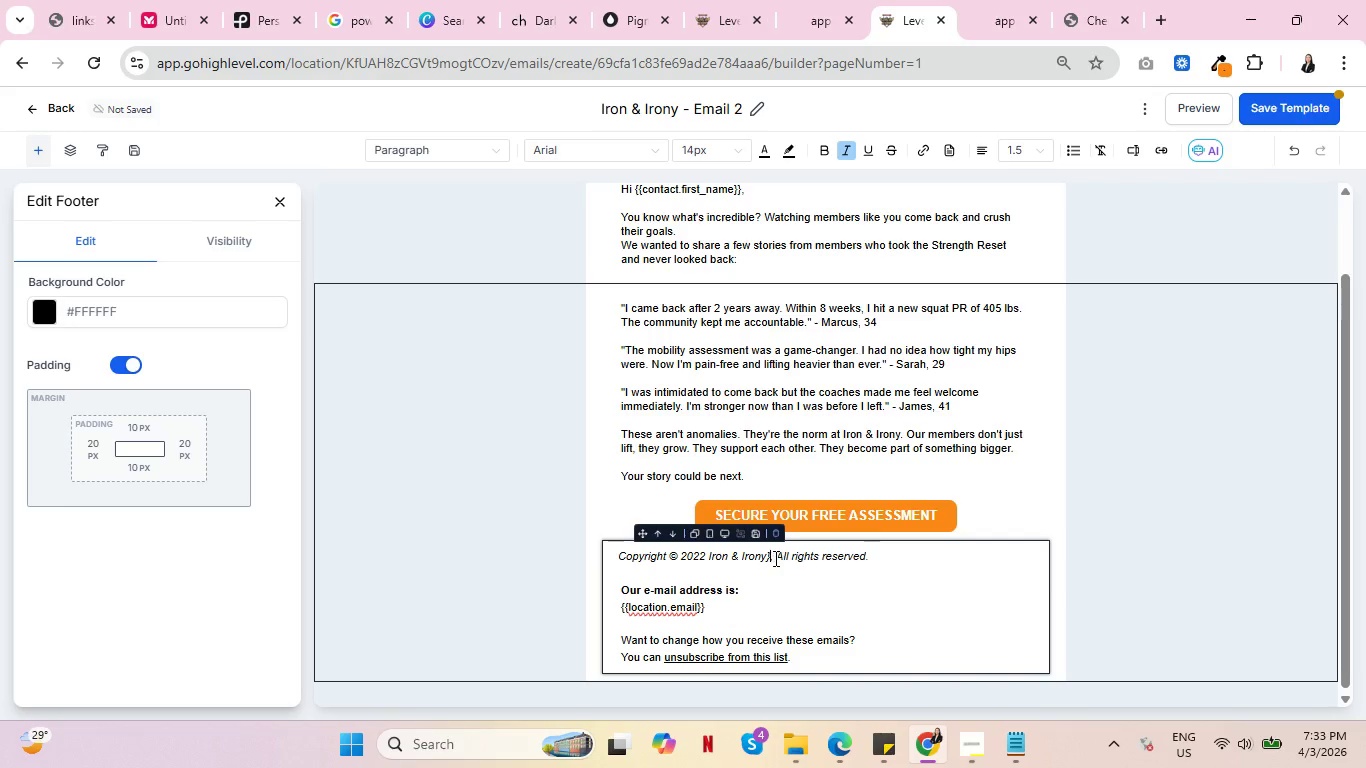 
key(Backspace)
 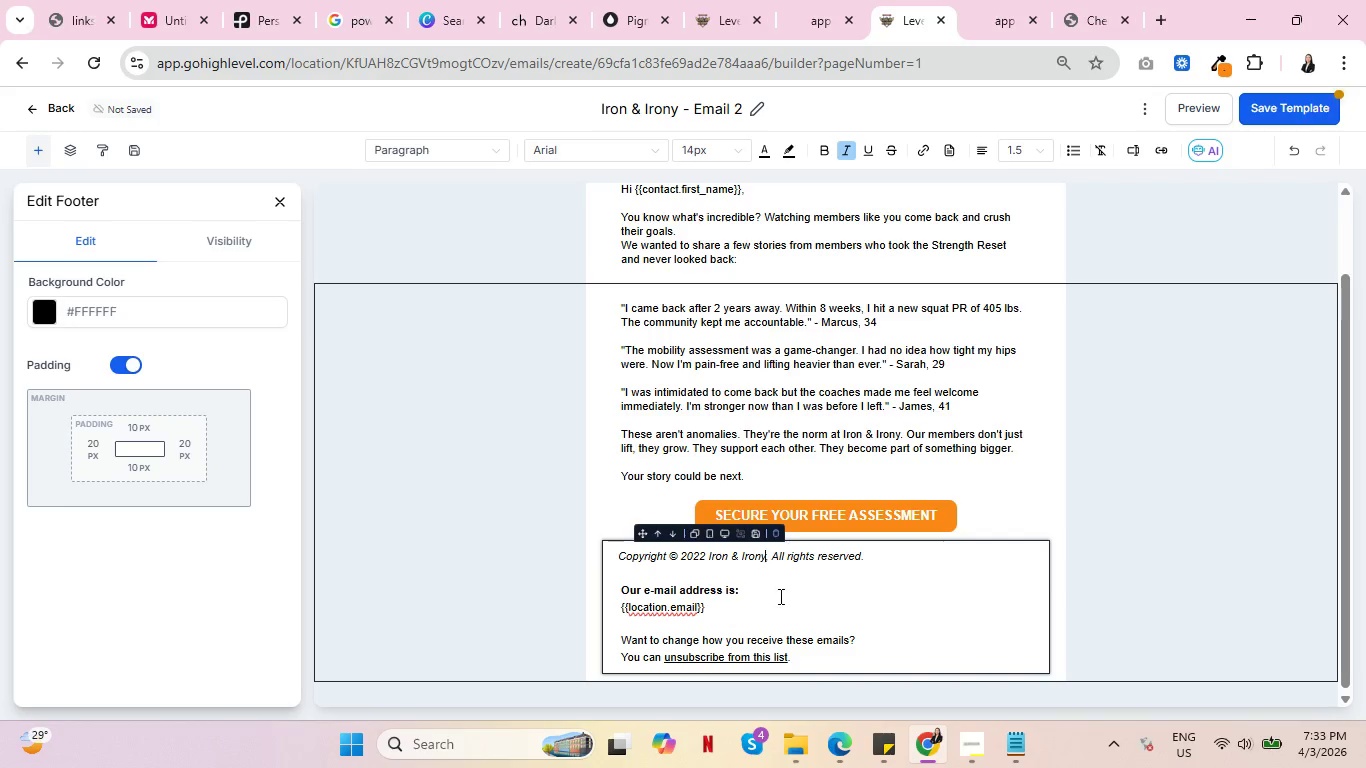 
left_click_drag(start_coordinate=[720, 607], to_coordinate=[608, 586])
 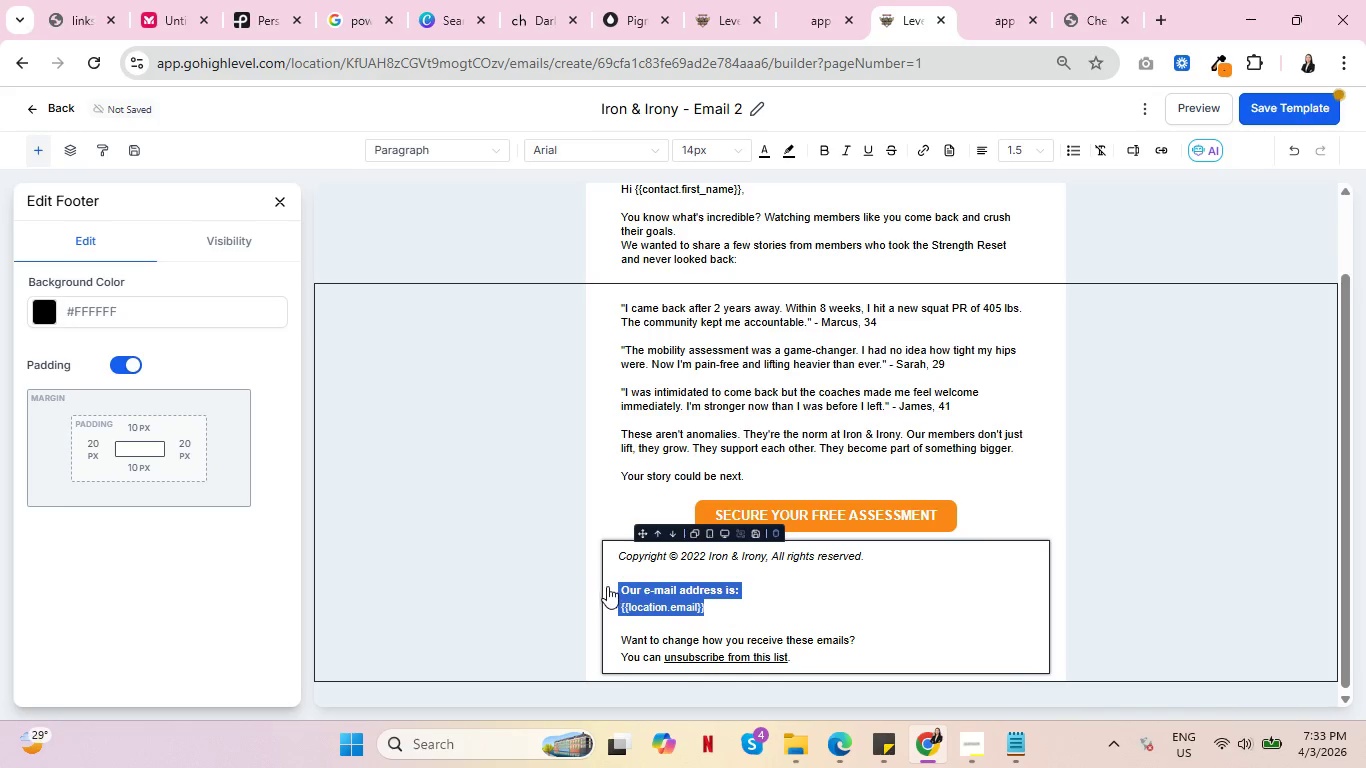 
key(Backspace)
 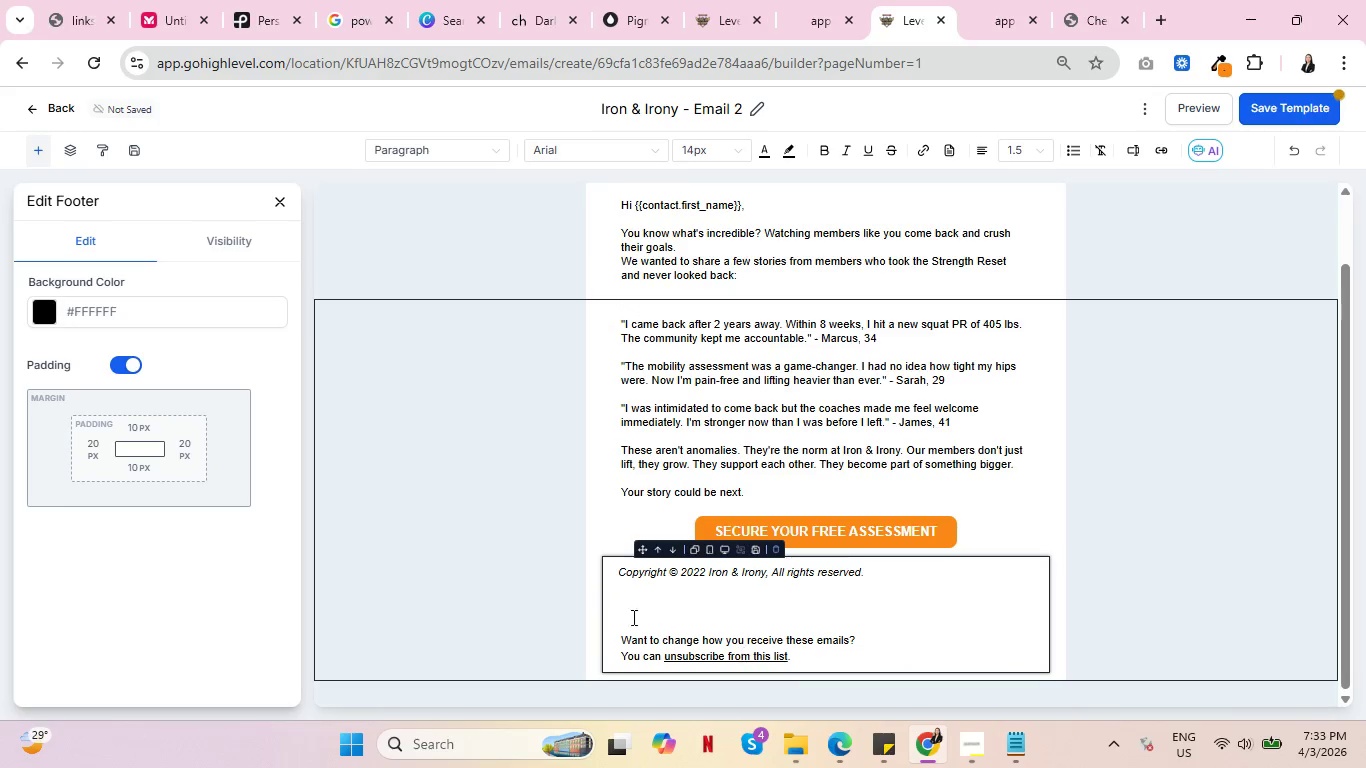 
left_click([636, 604])
 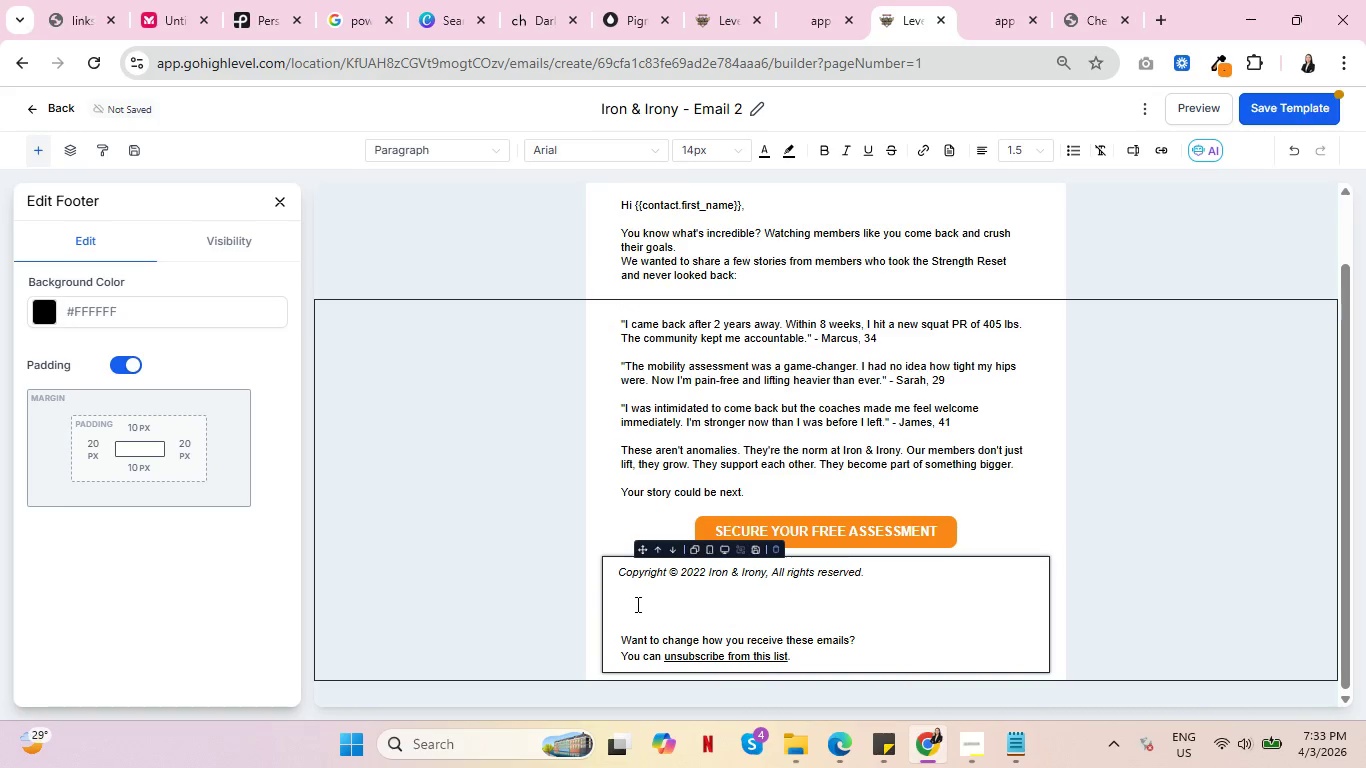 
key(Delete)
 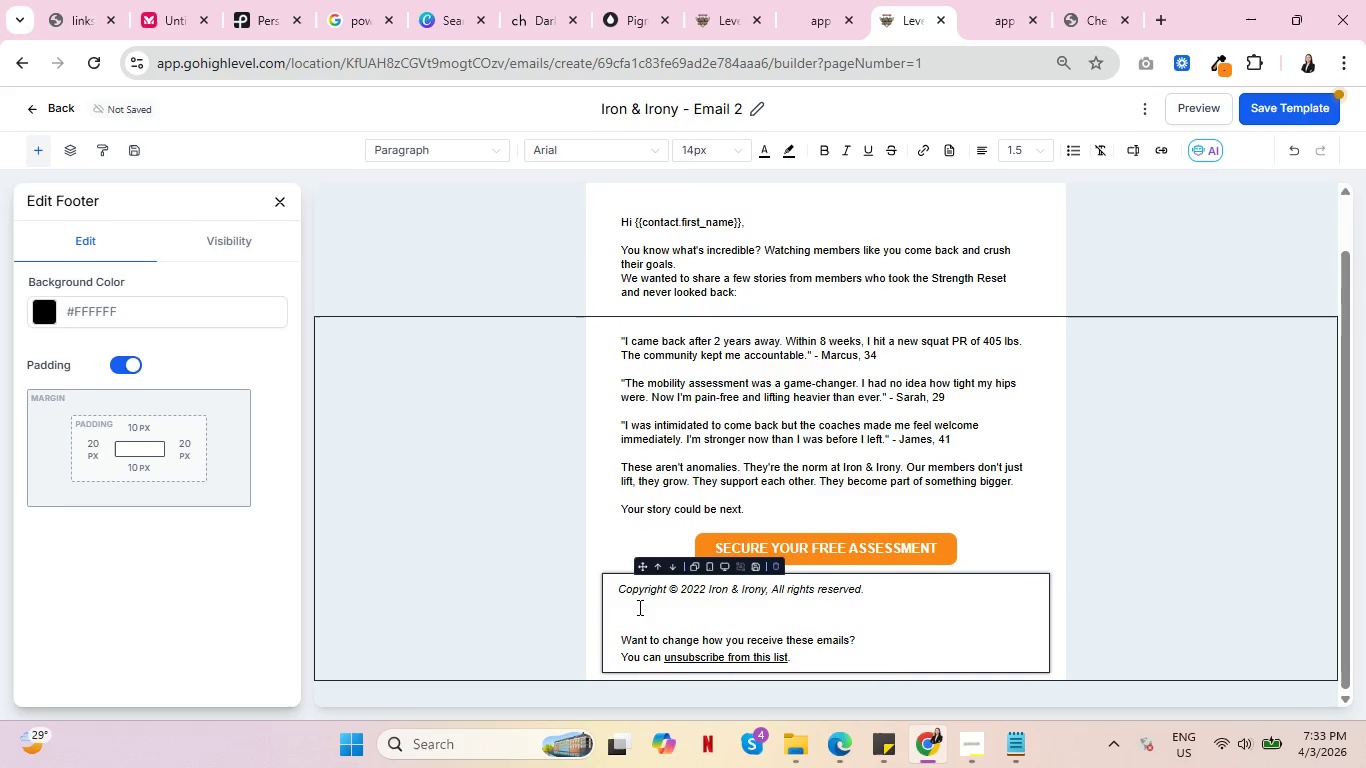 
key(Delete)
 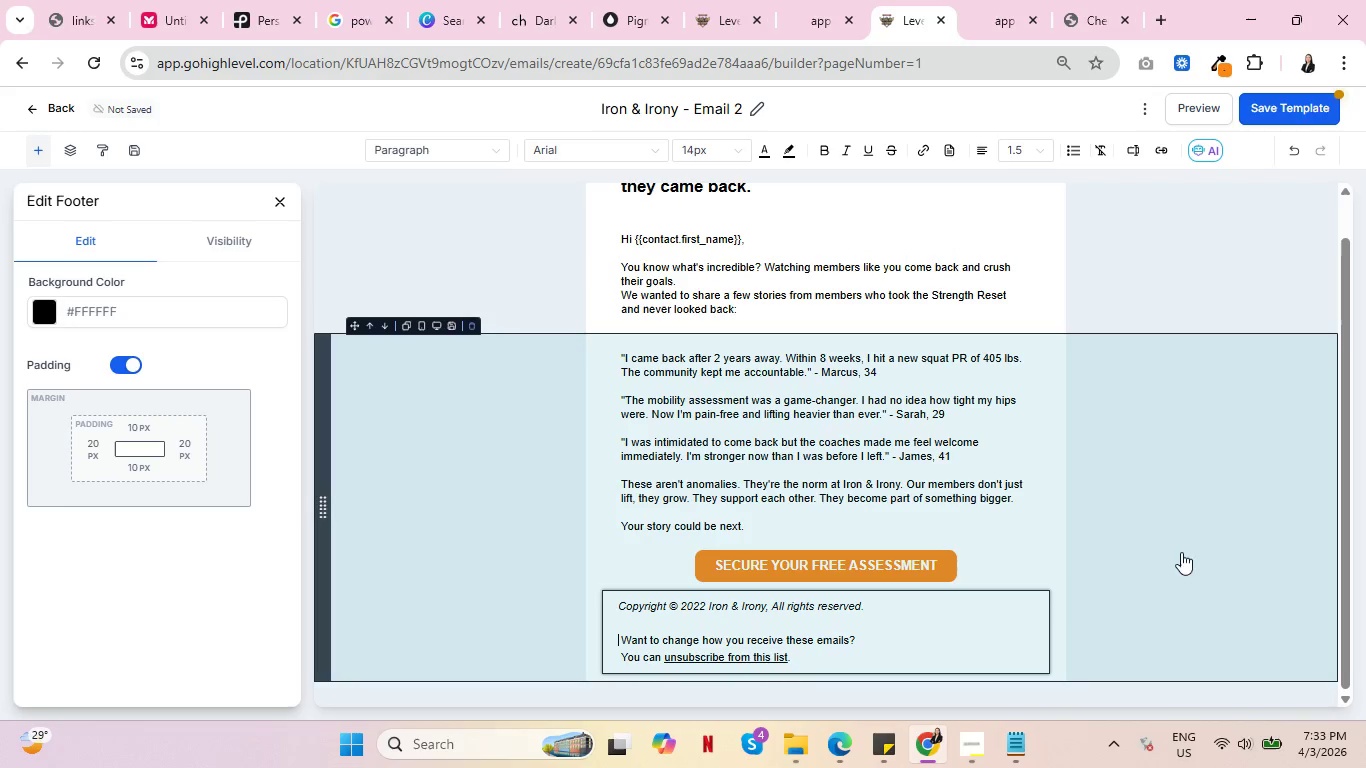 
left_click([1222, 546])
 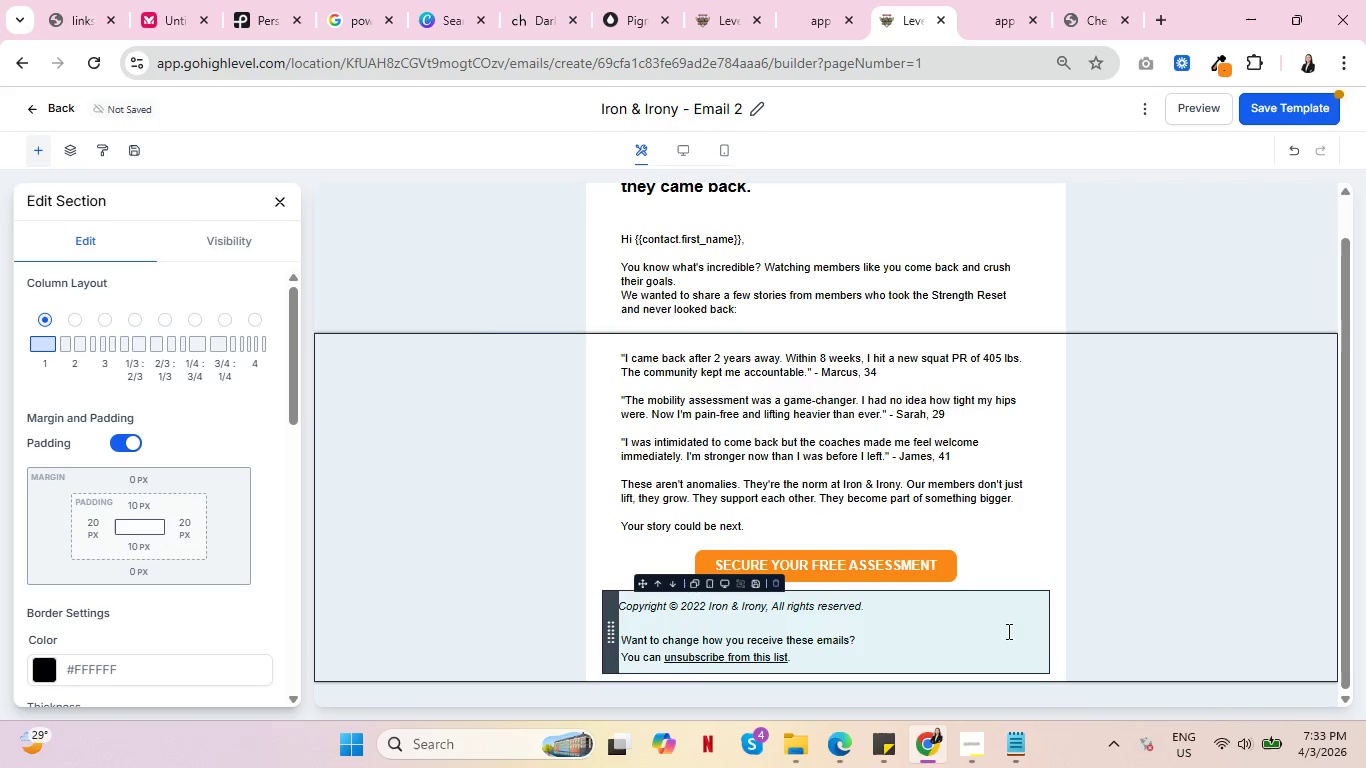 
double_click([833, 612])
 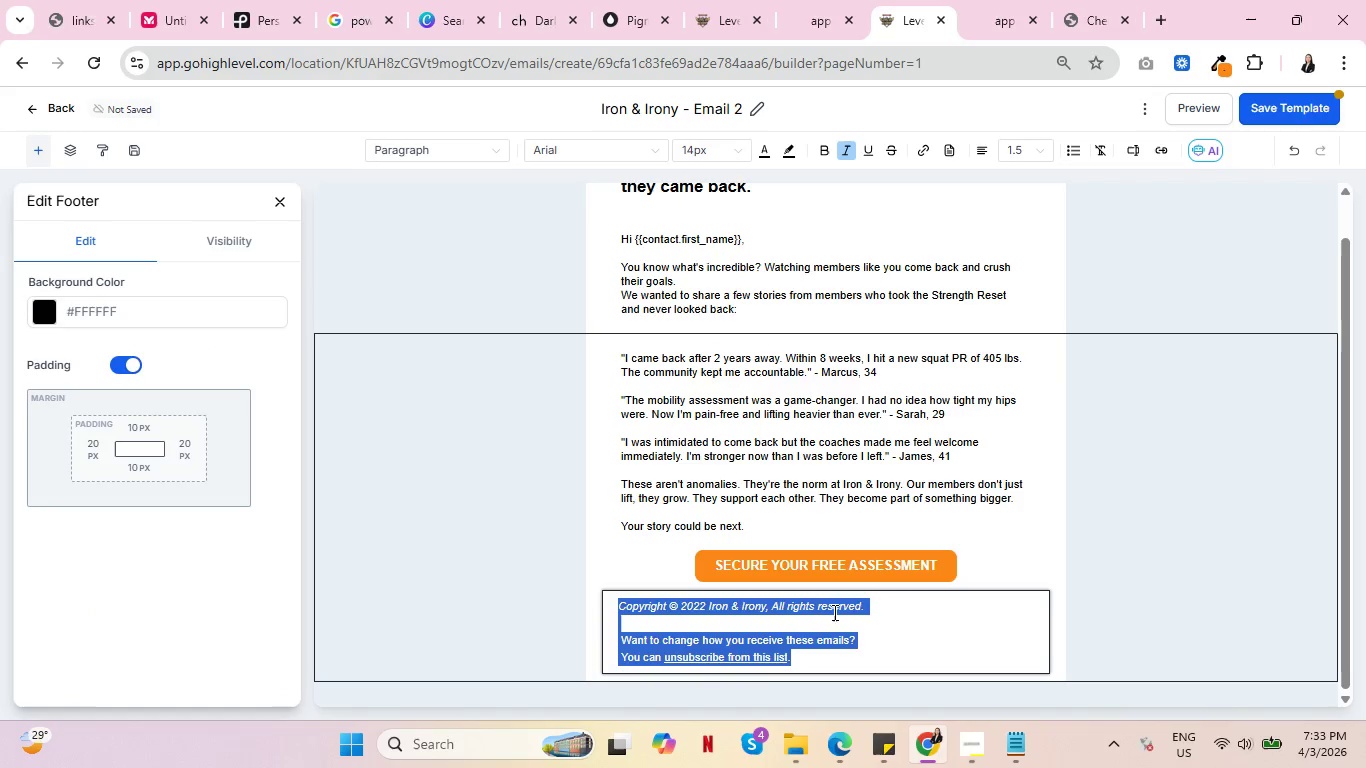 
triple_click([833, 612])
 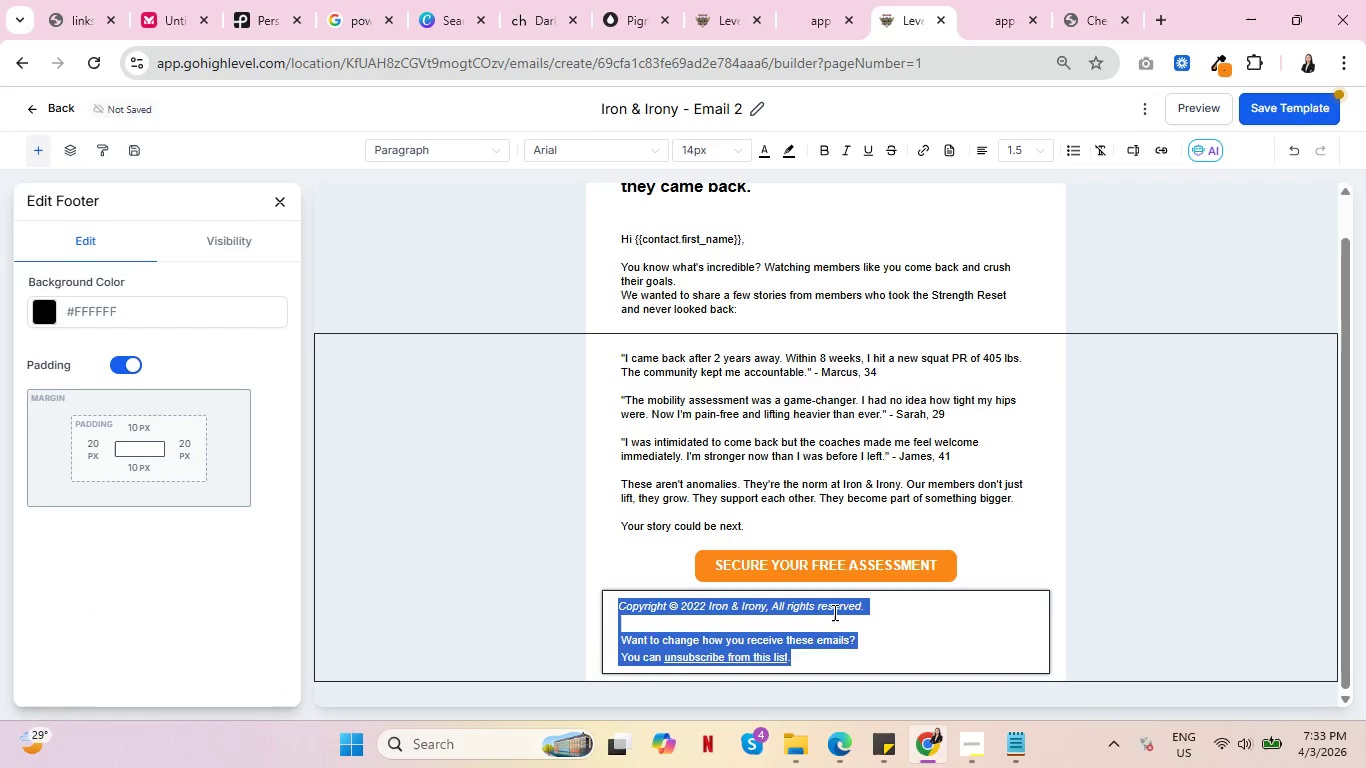 
triple_click([833, 612])
 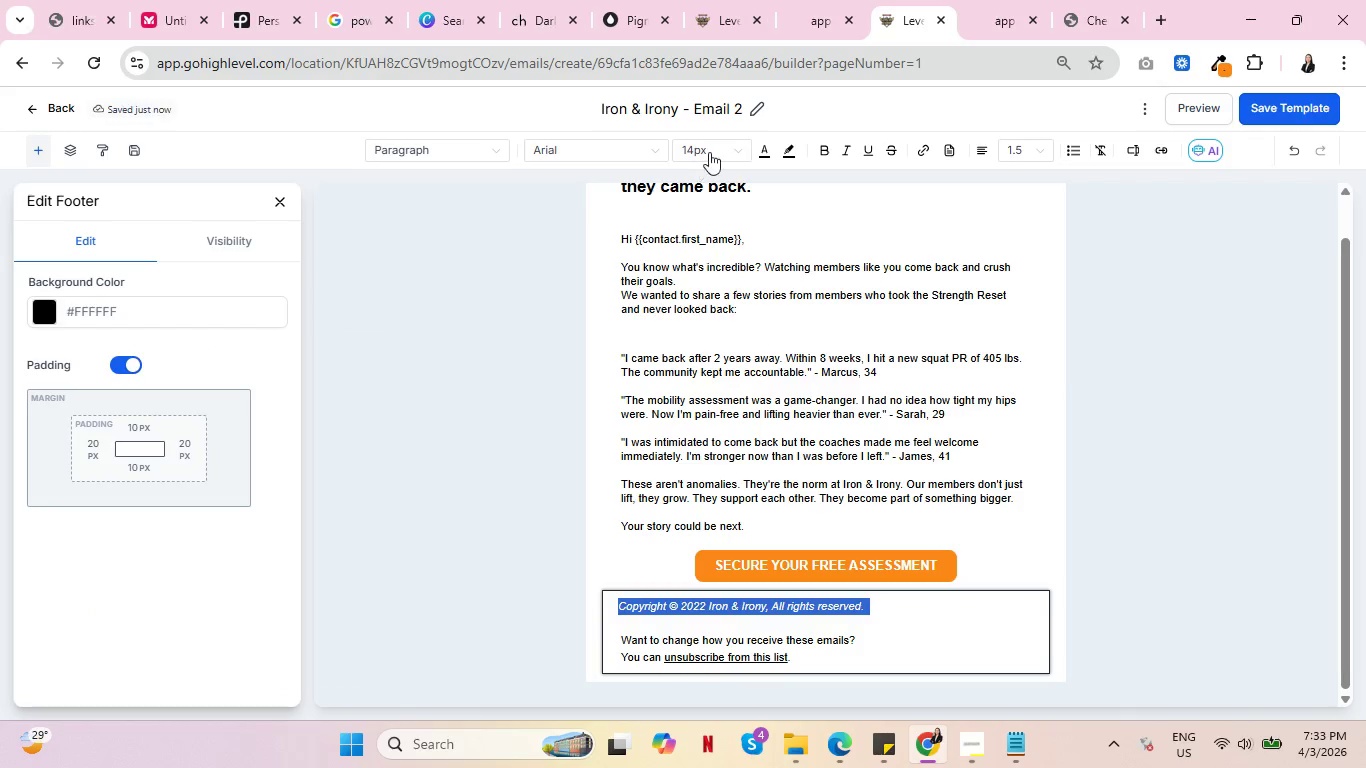 
left_click([735, 153])
 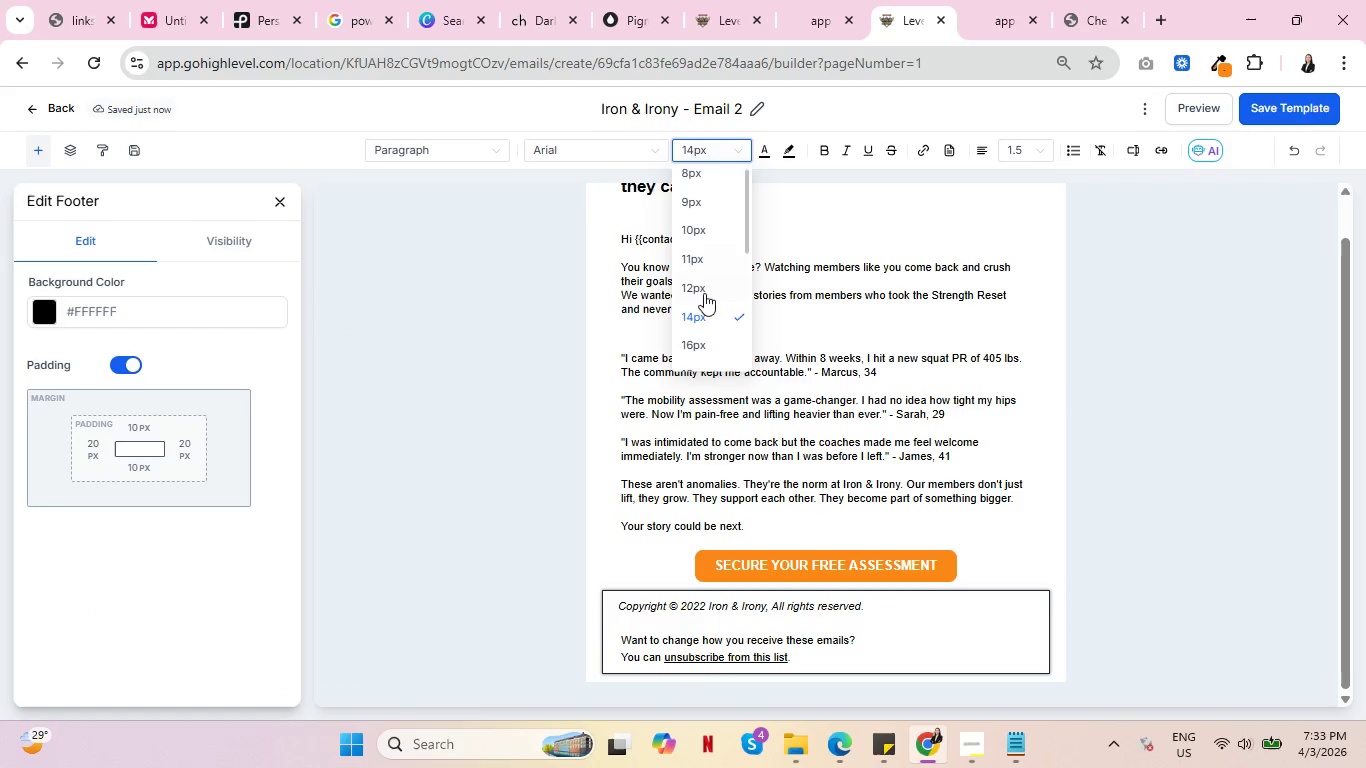 
left_click([703, 289])
 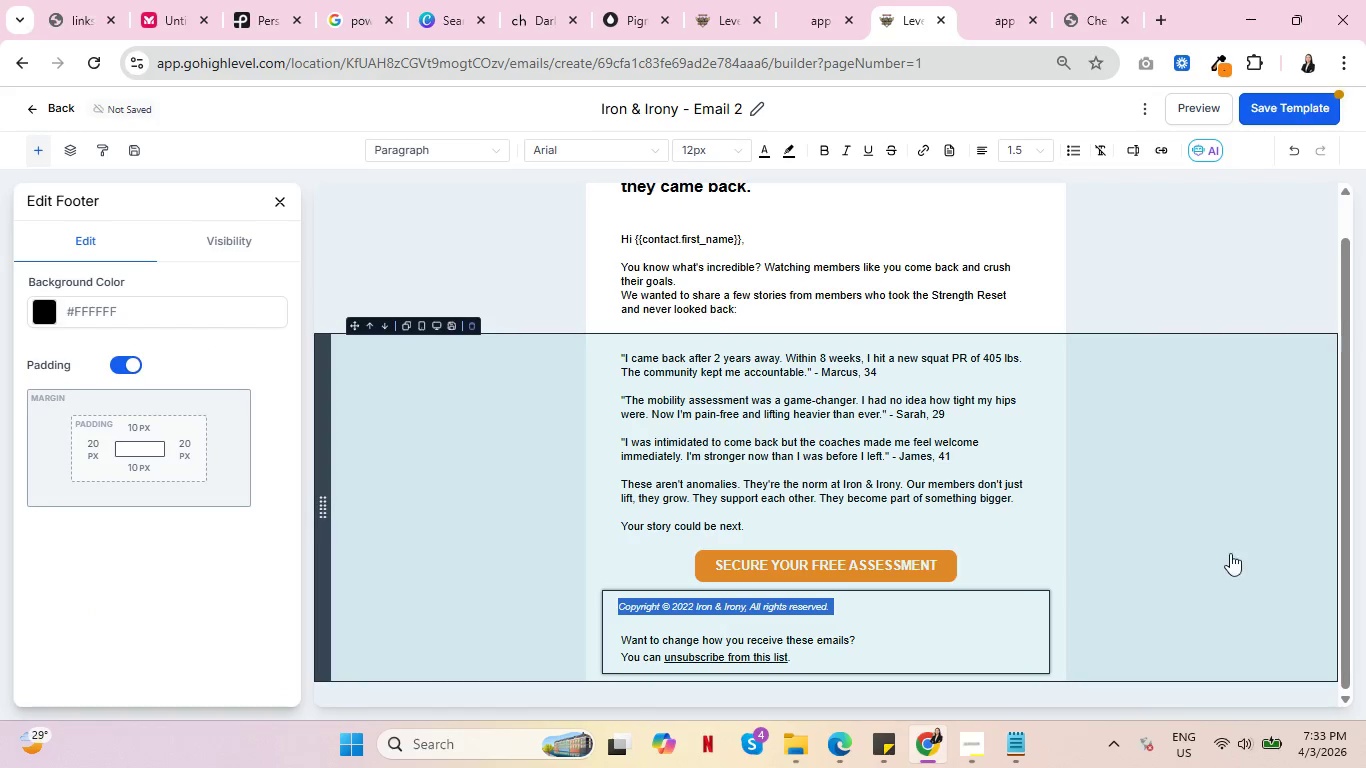 
left_click([1247, 553])
 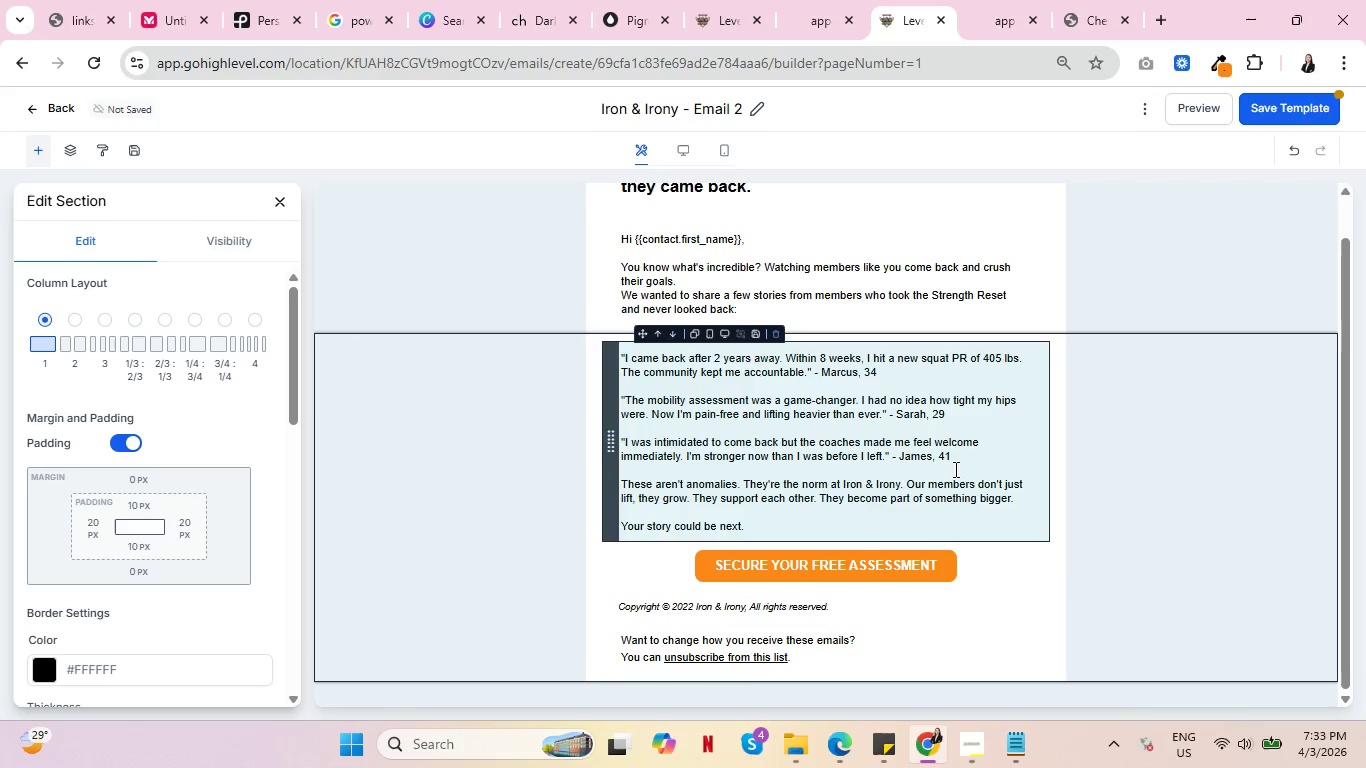 
wait(5.19)
 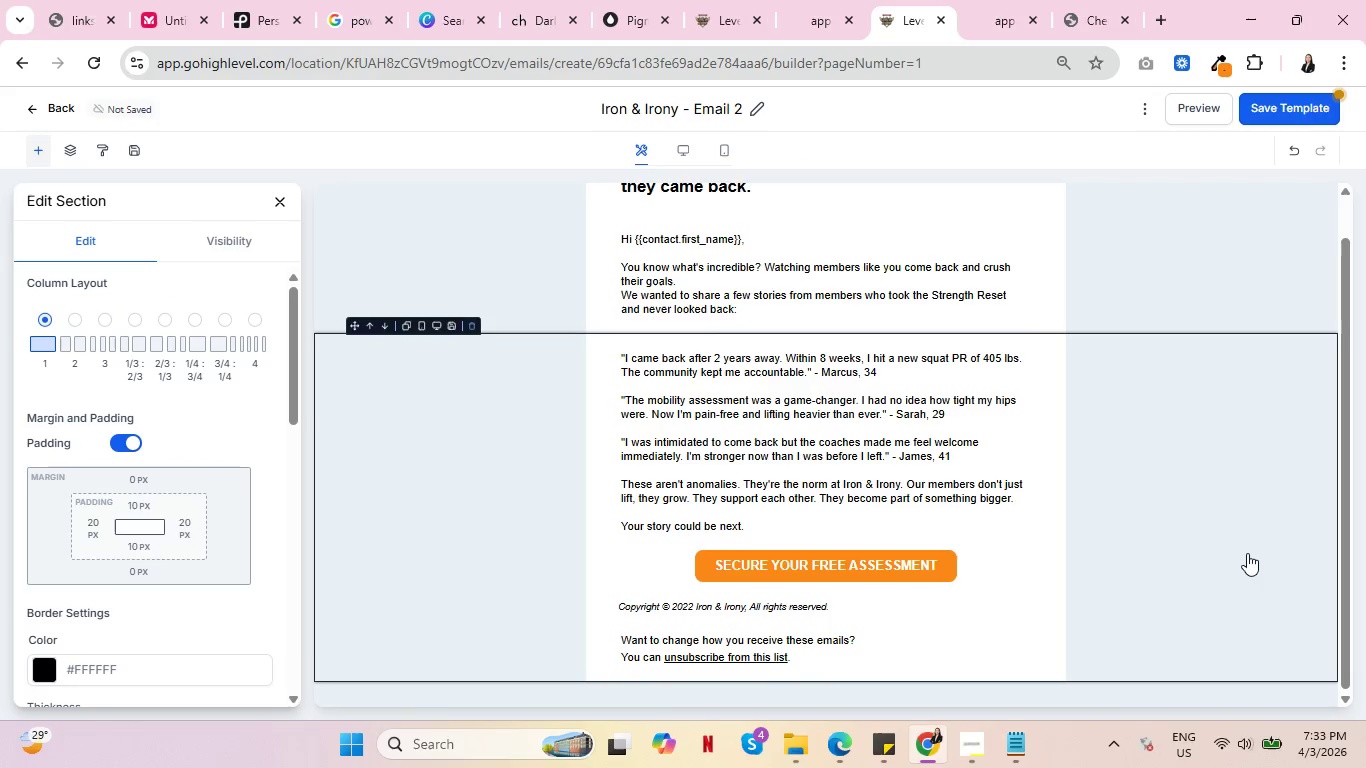 
scroll: coordinate [836, 262], scroll_direction: up, amount: 7.0
 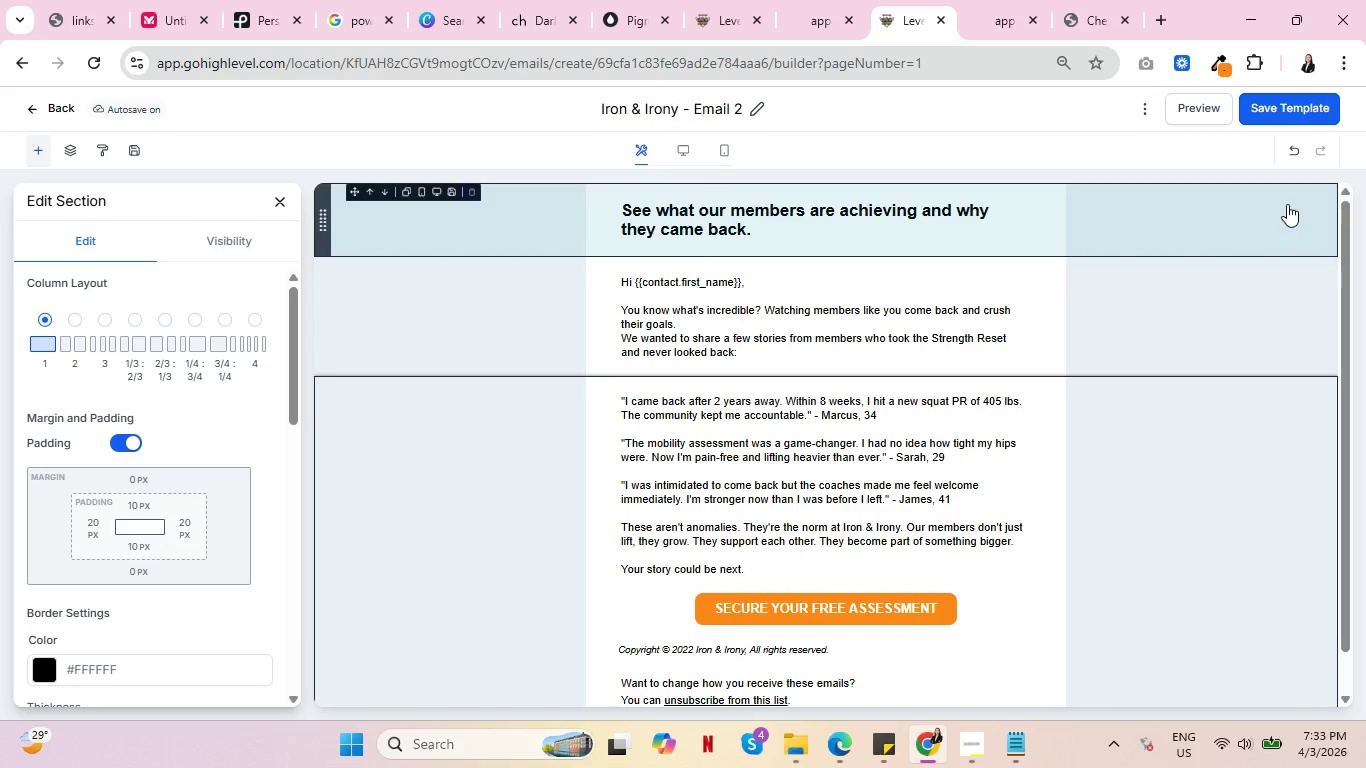 
left_click([845, 310])
 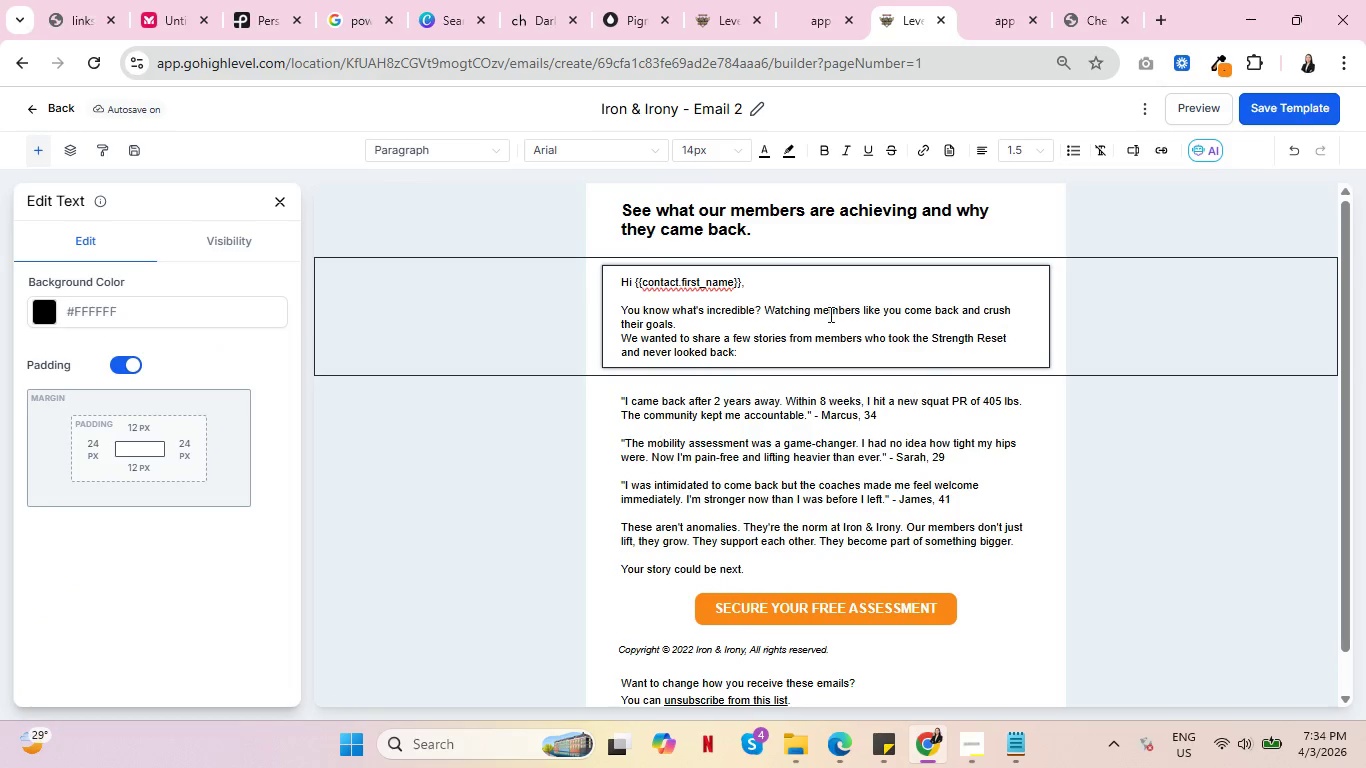 
mouse_move([759, 178])
 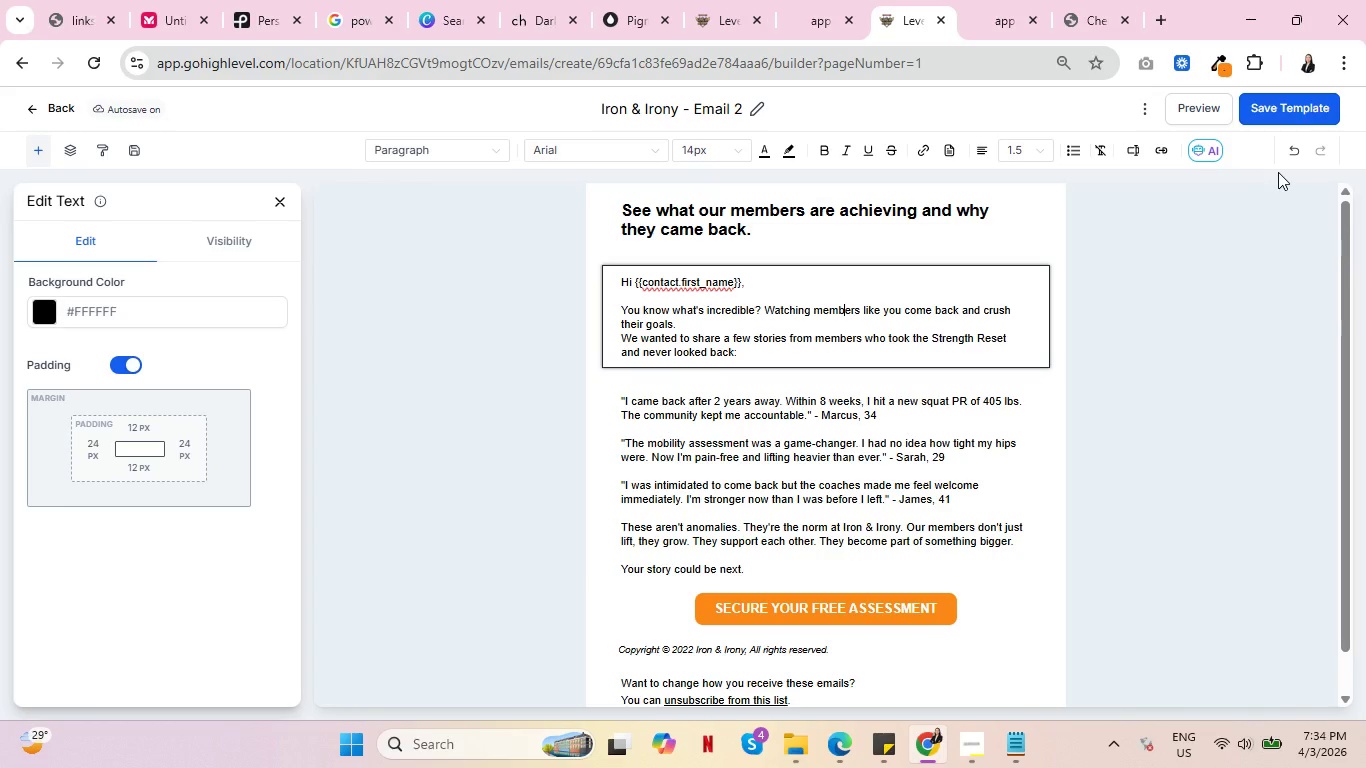 
wait(12.95)
 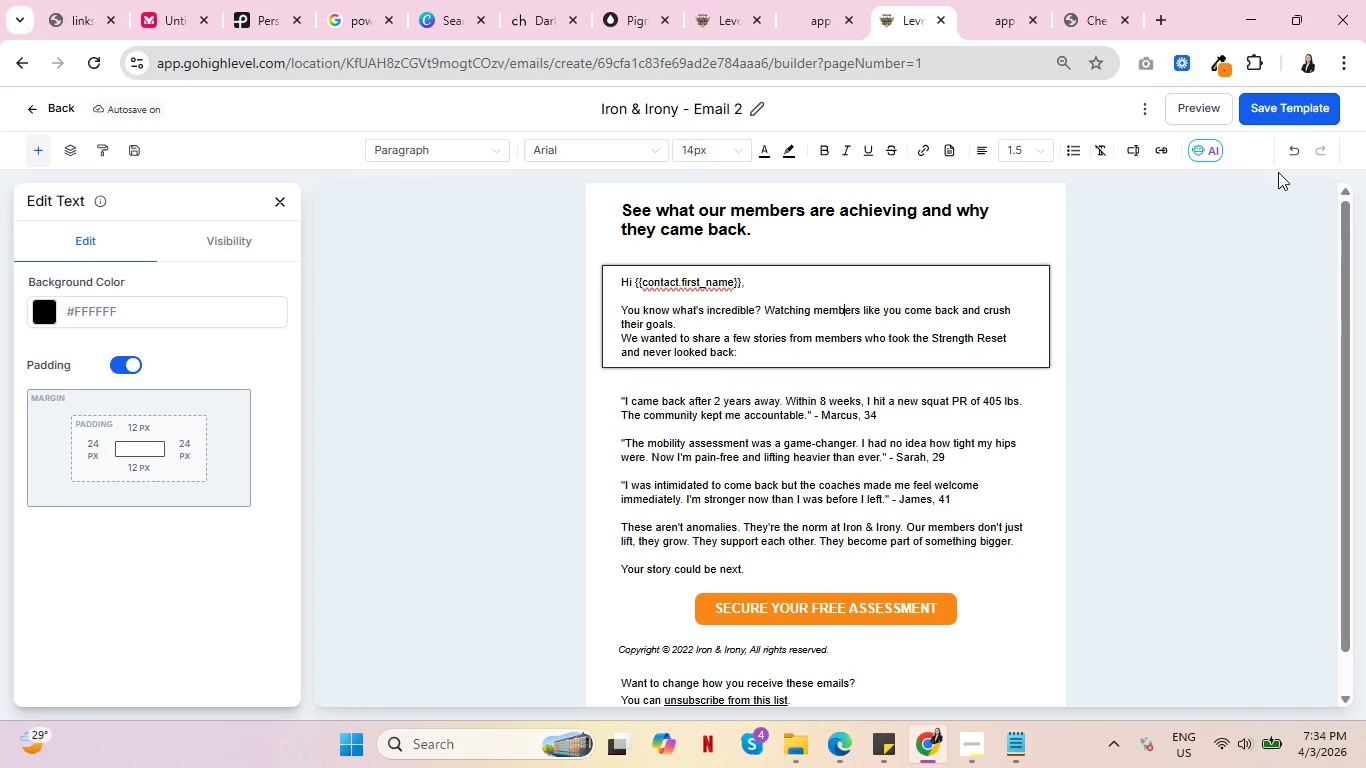 
left_click([809, 349])
 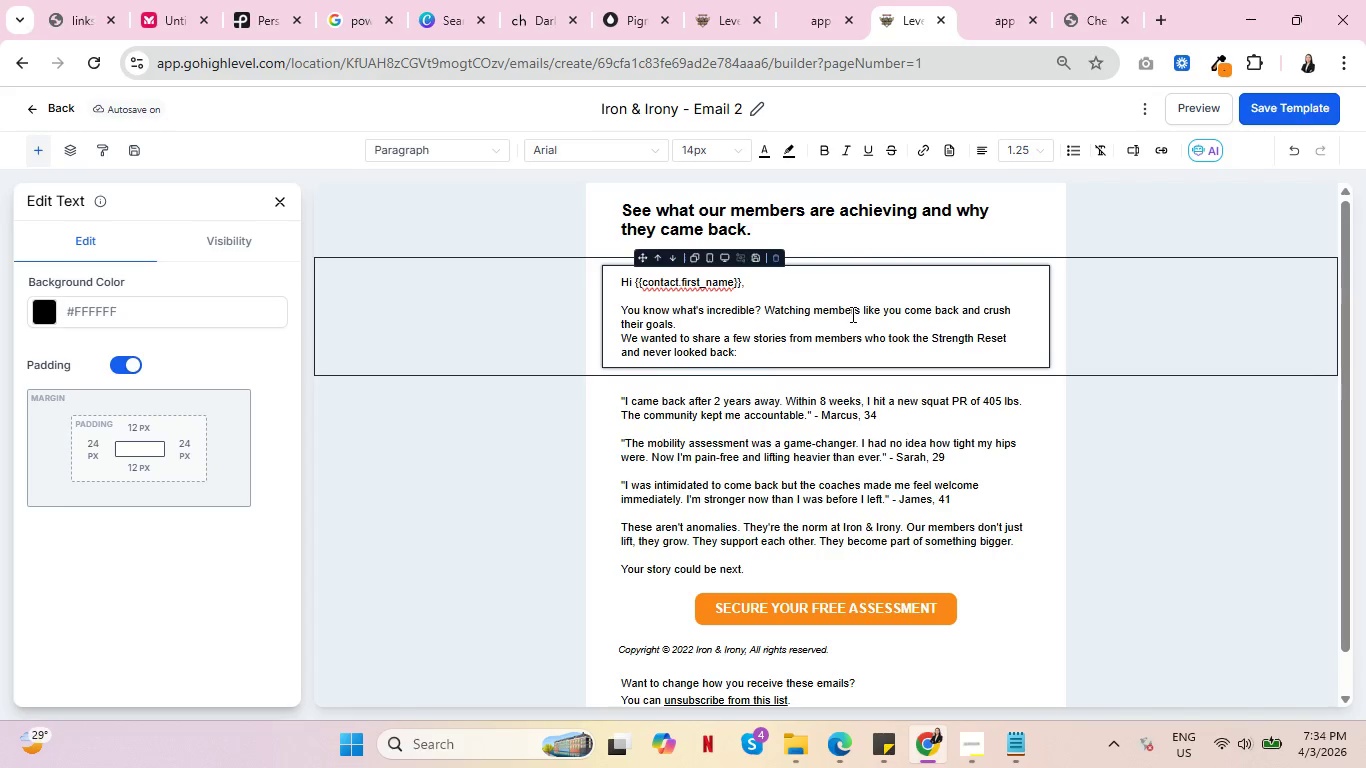 
wait(19.34)
 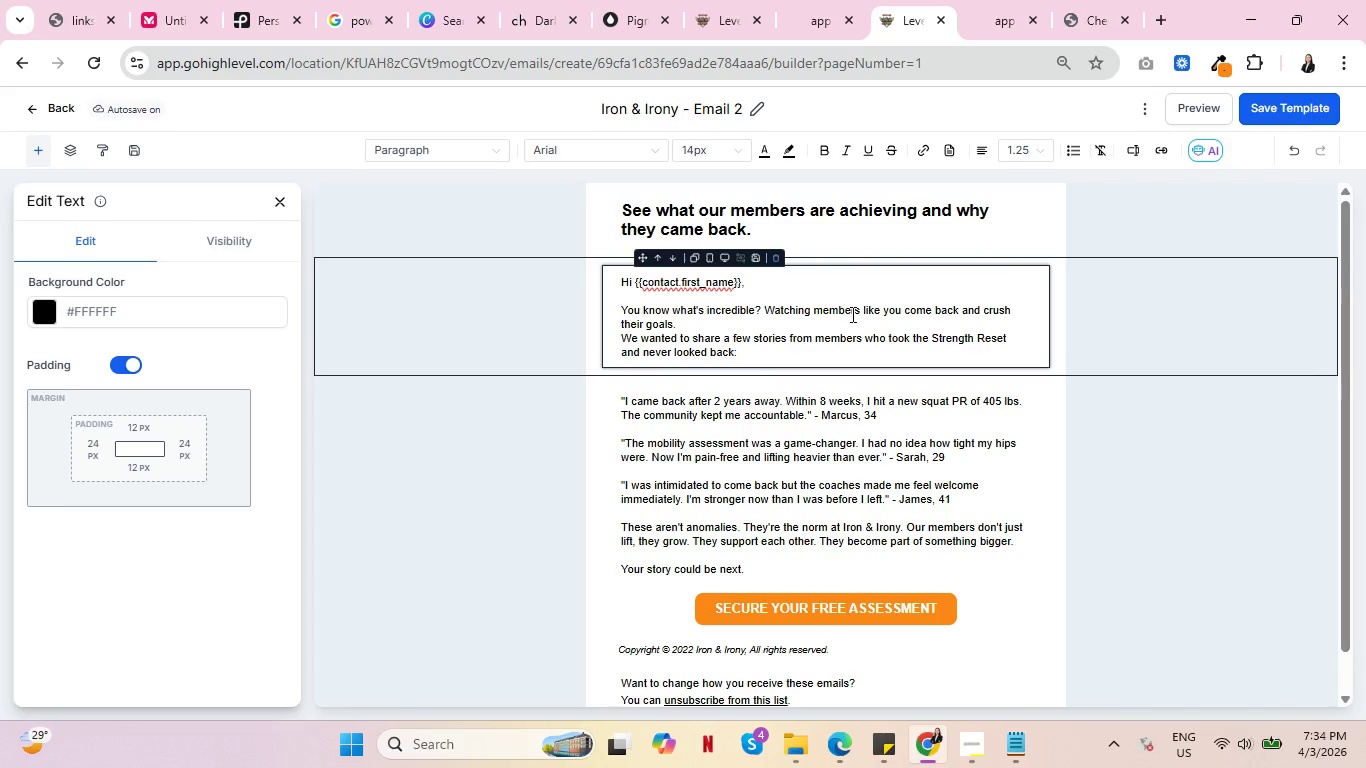 
scroll: coordinate [913, 314], scroll_direction: down, amount: 1.0
 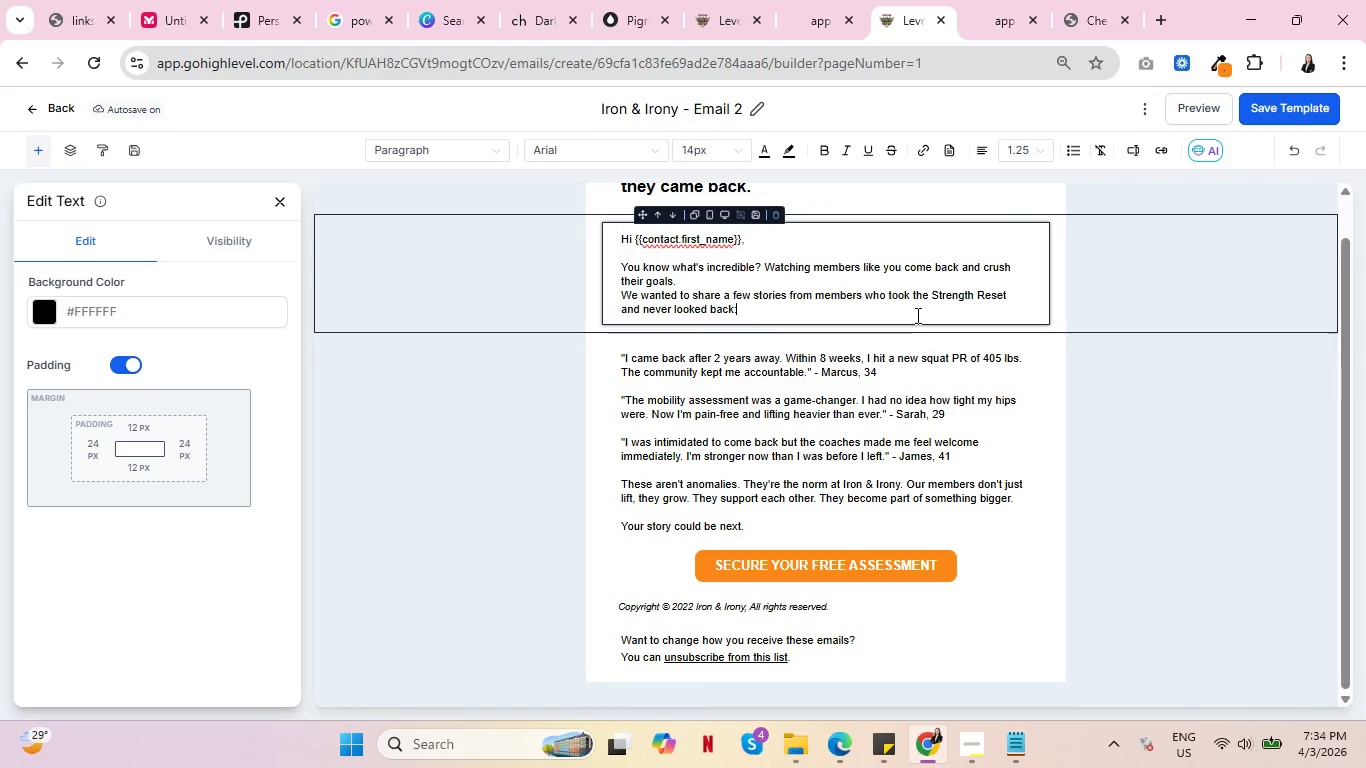 
wait(10.64)
 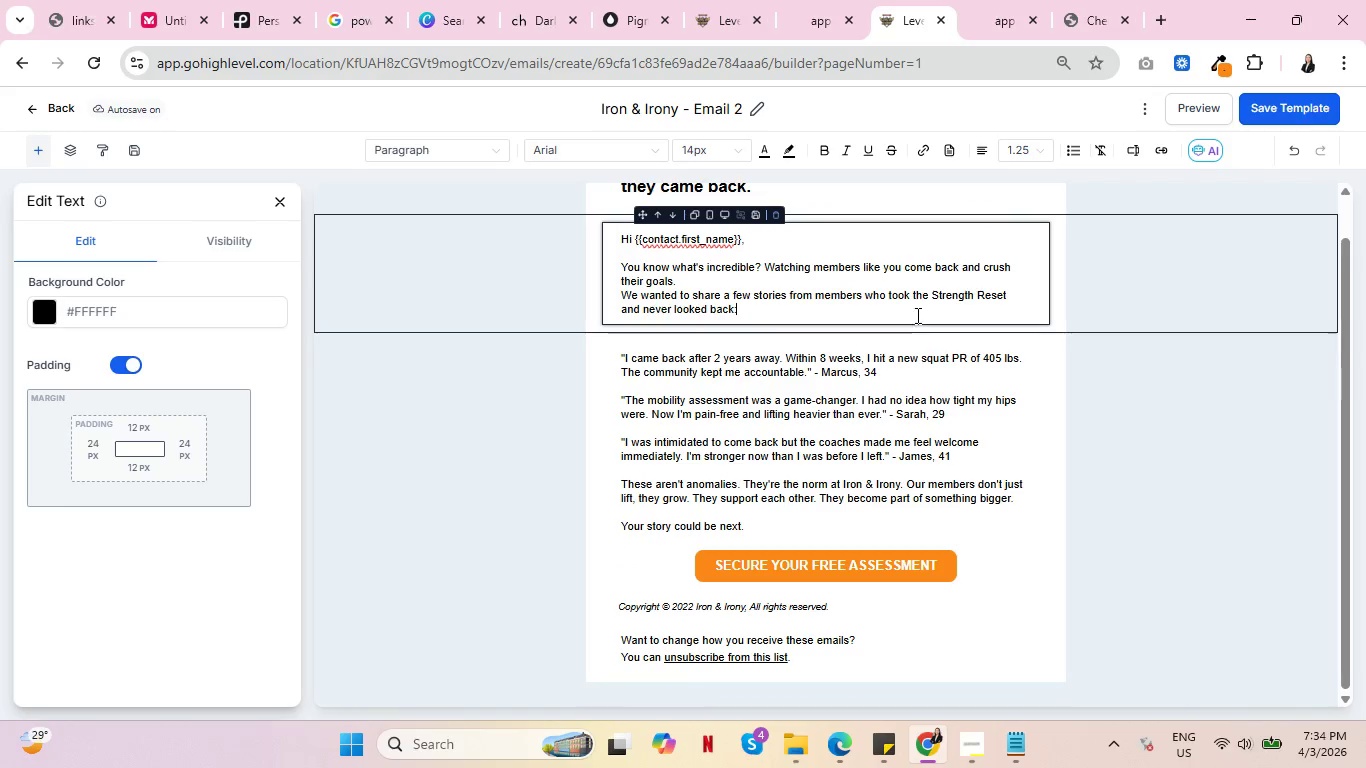 
left_click([1029, 448])
 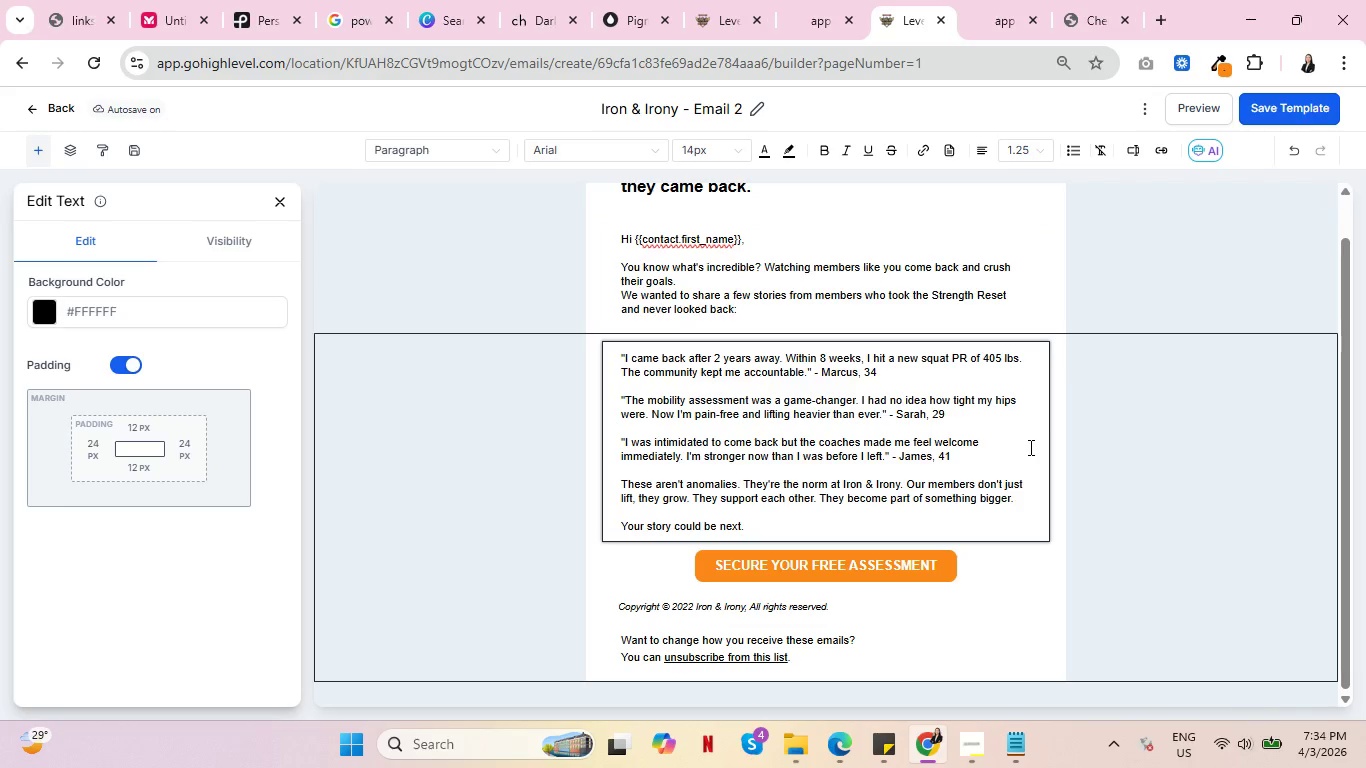 
key(Control+ControlLeft)
 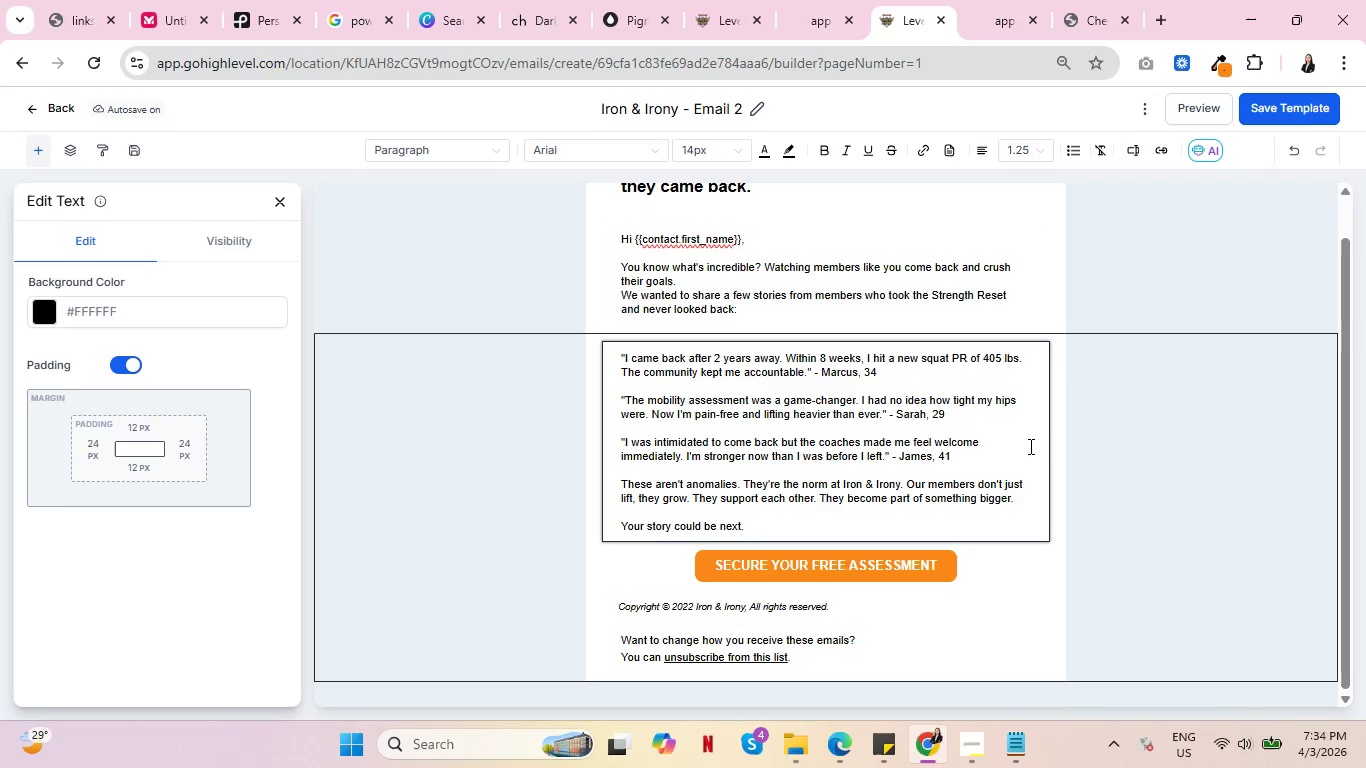 
key(Control+ControlLeft)
 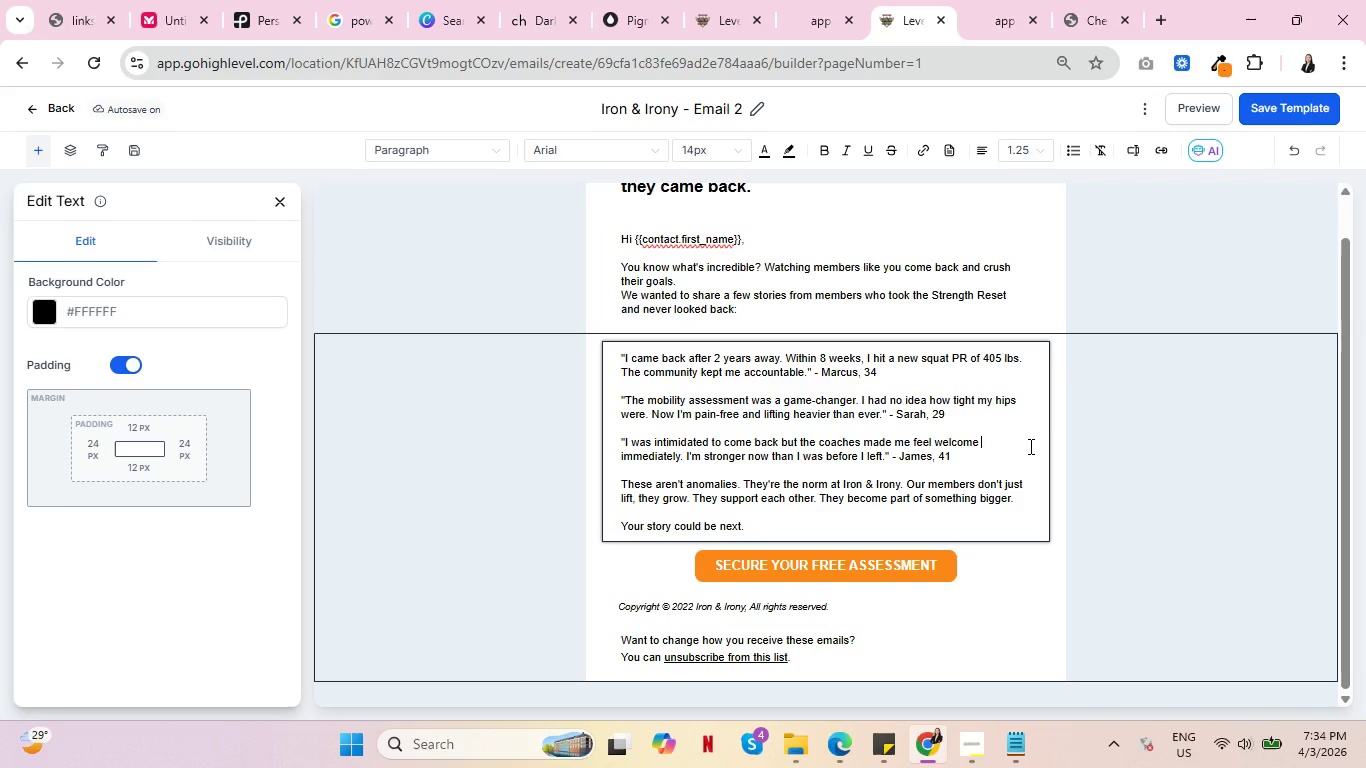 
key(Control+ControlLeft)
 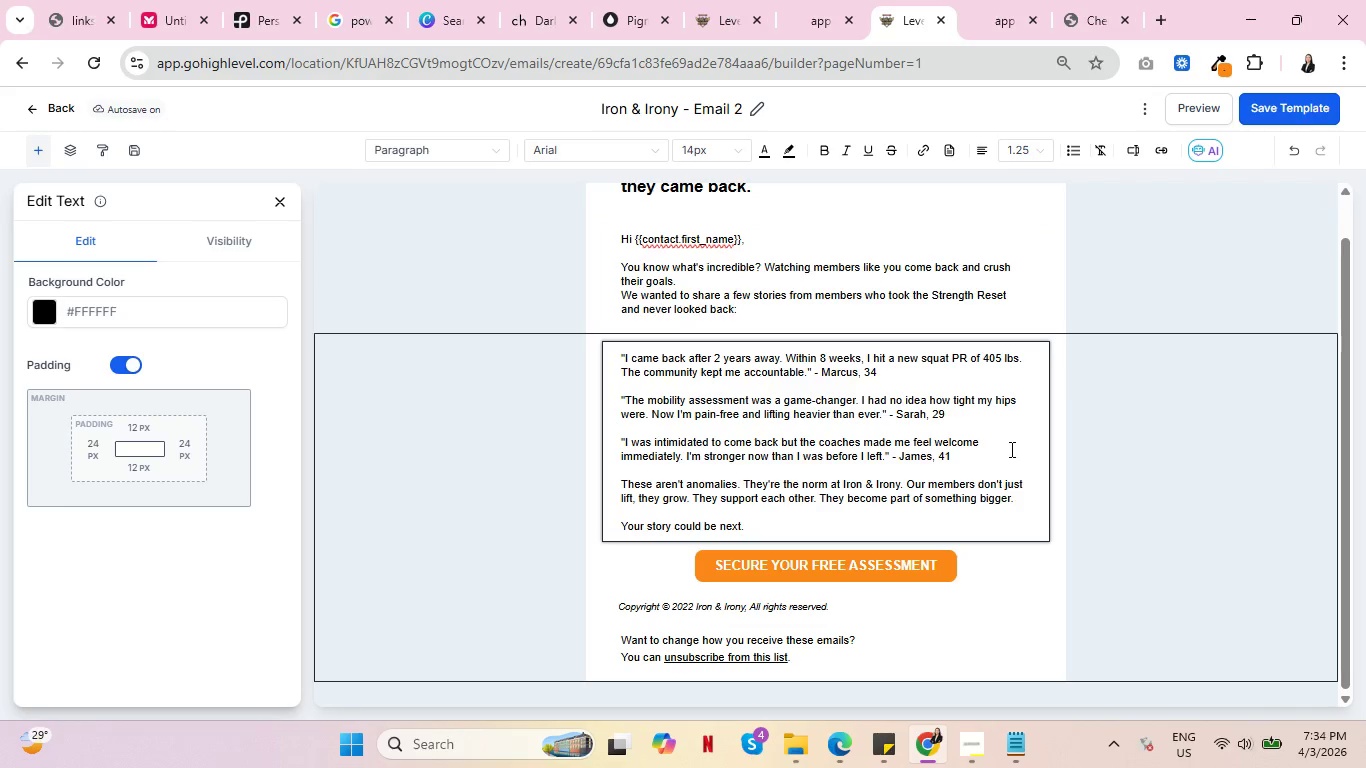 
key(Control+ControlLeft)
 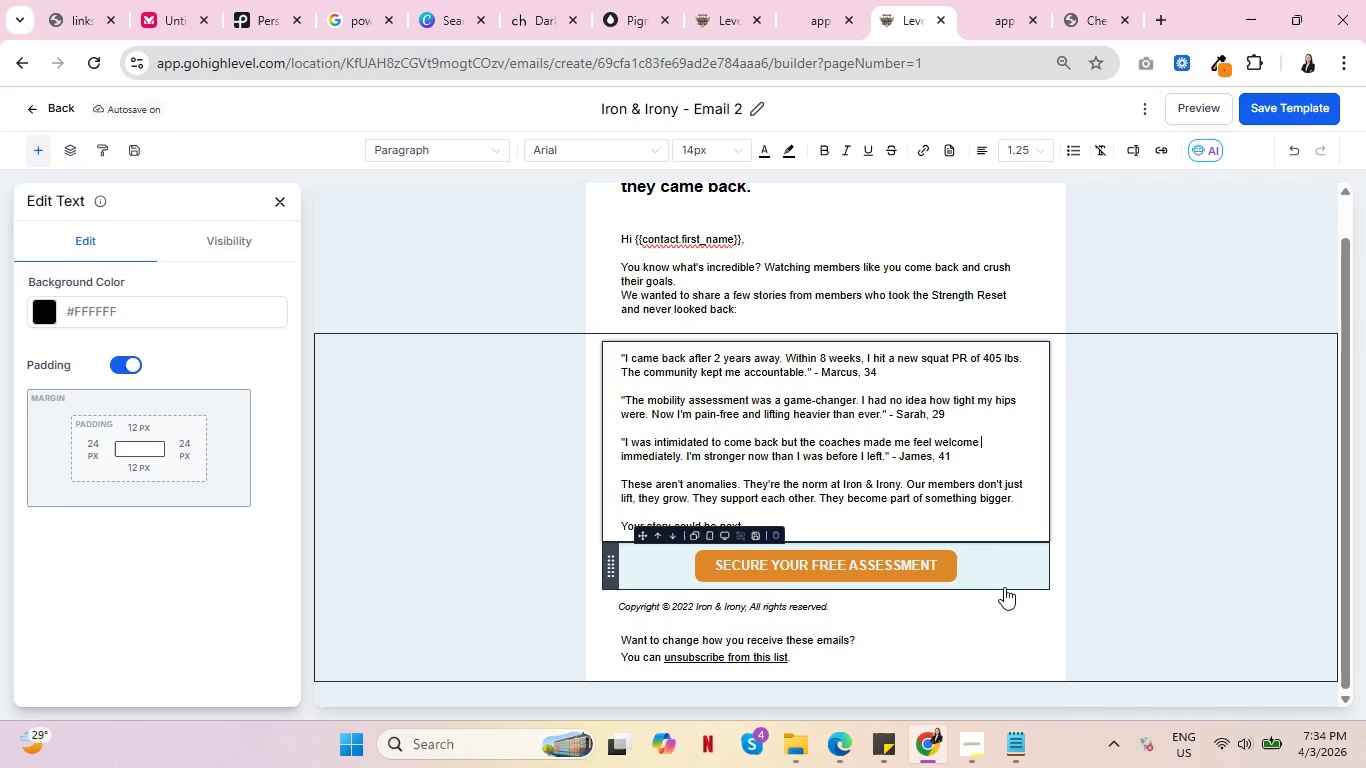 
left_click([1004, 587])
 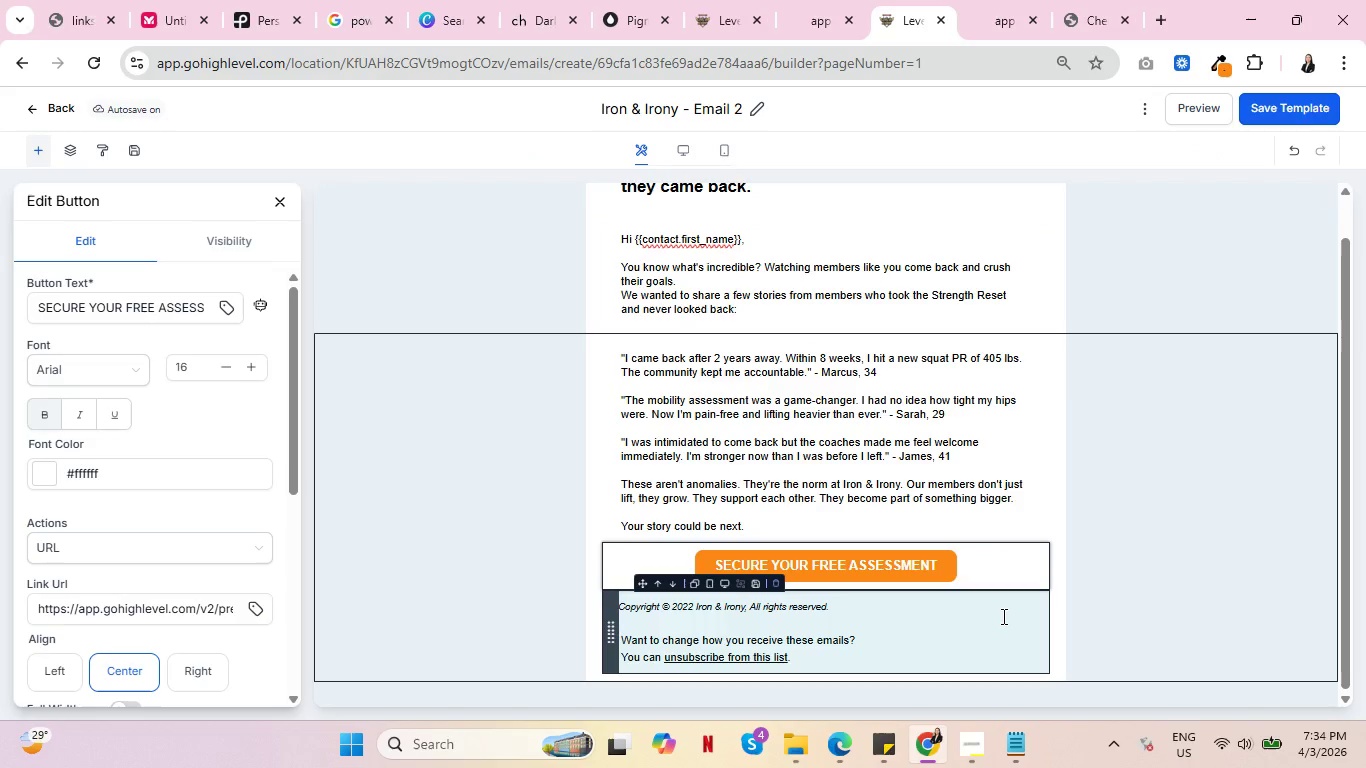 
left_click([1002, 616])
 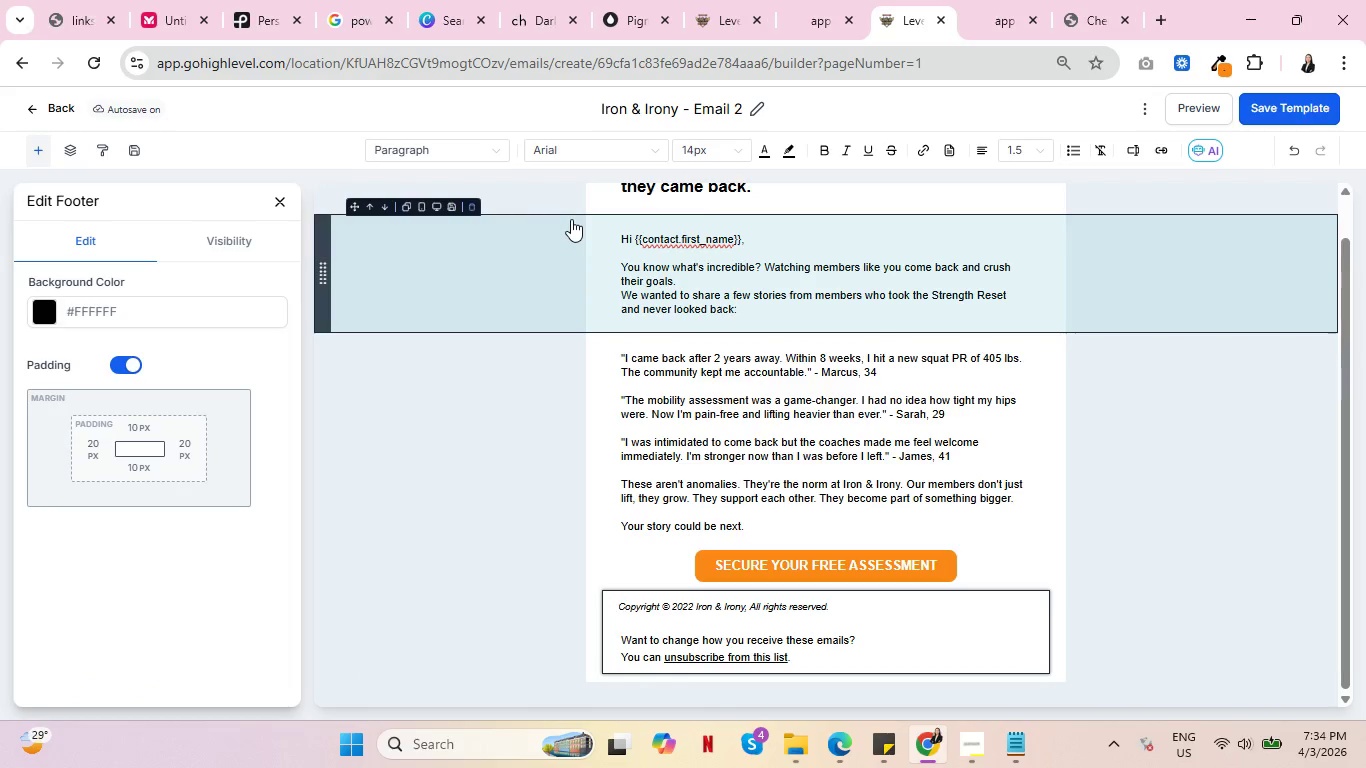 
scroll: coordinate [596, 336], scroll_direction: up, amount: 2.0
 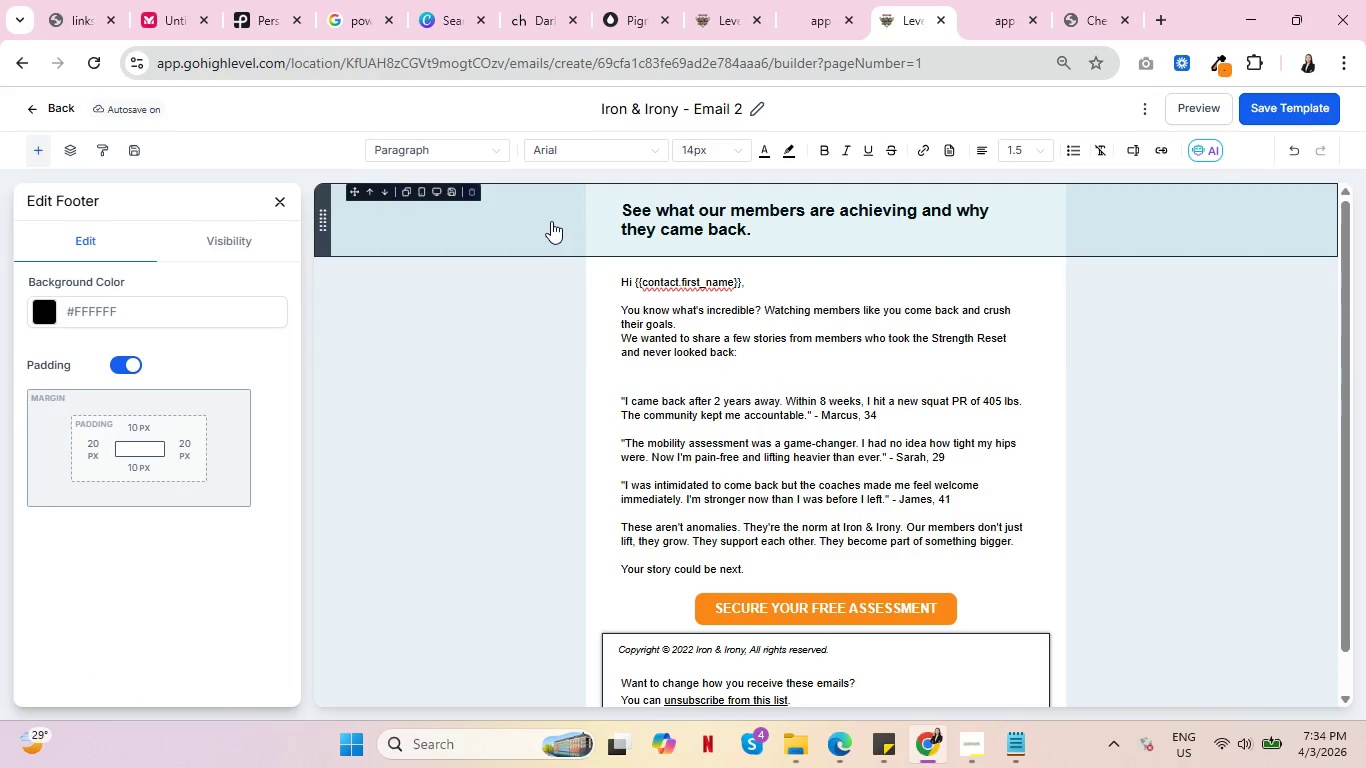 
left_click([551, 221])
 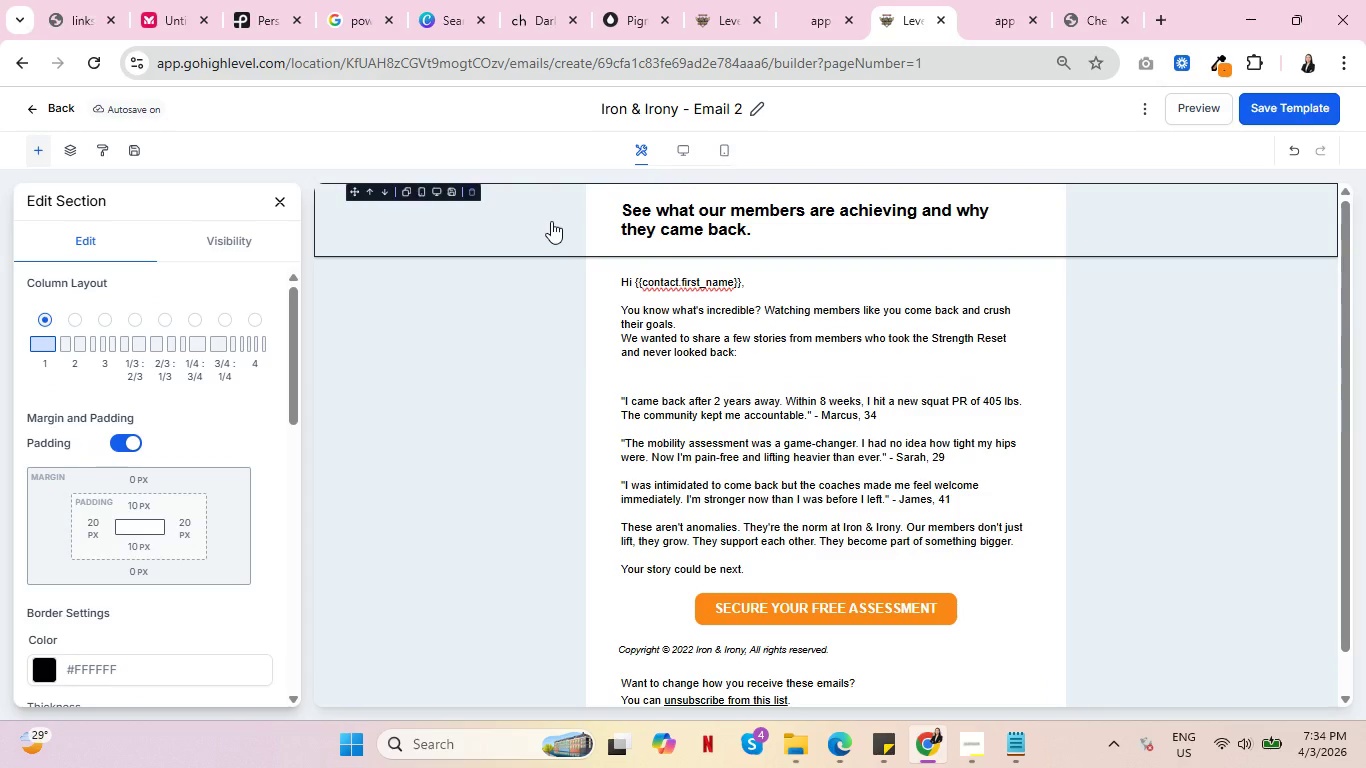 
key(Control+ControlLeft)
 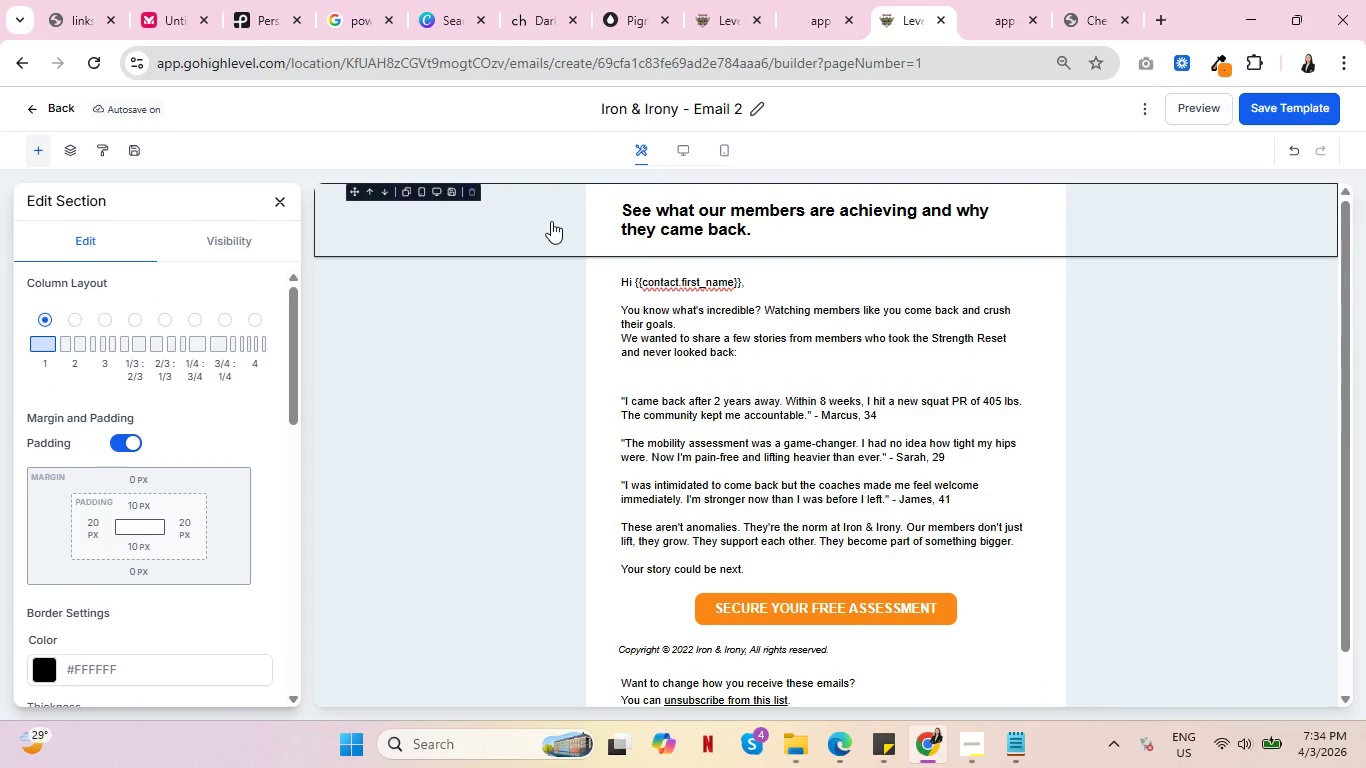 
key(Control+ControlLeft)
 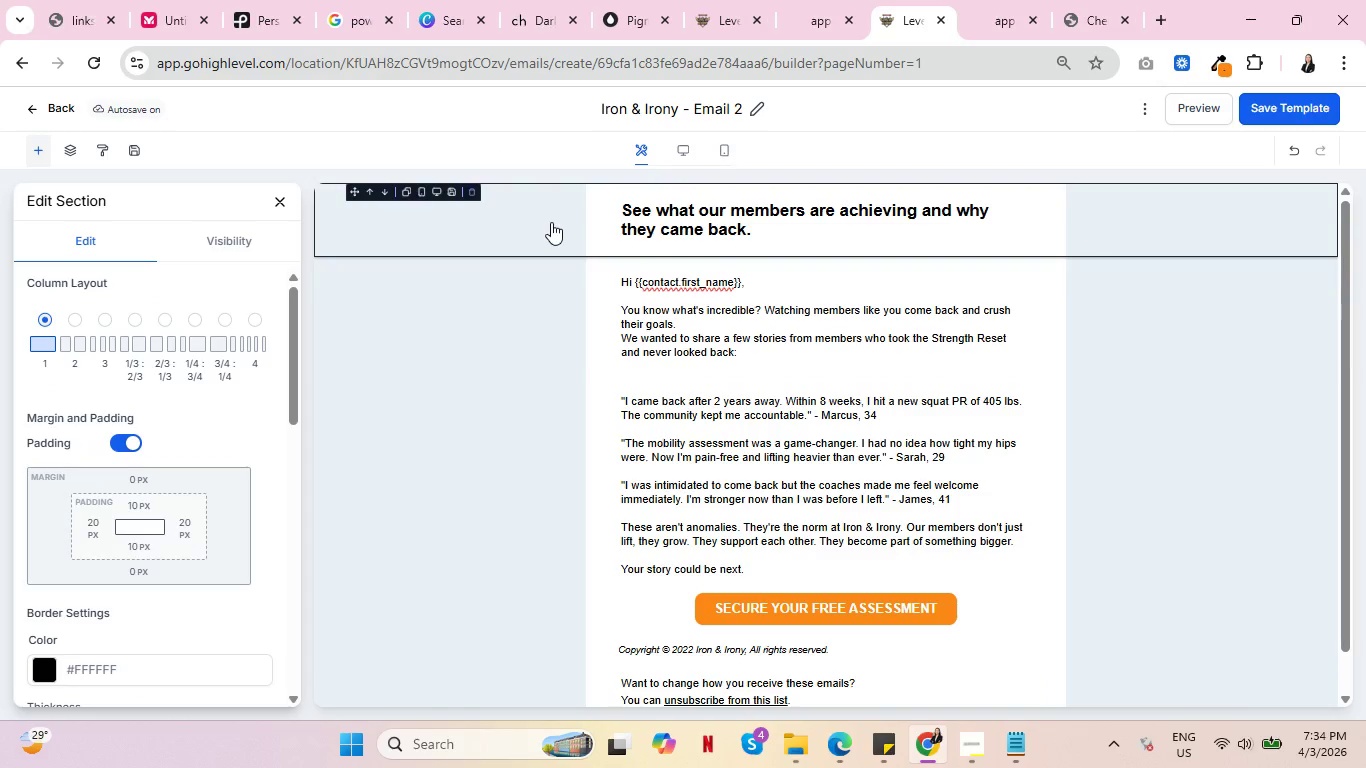 
wait(5.52)
 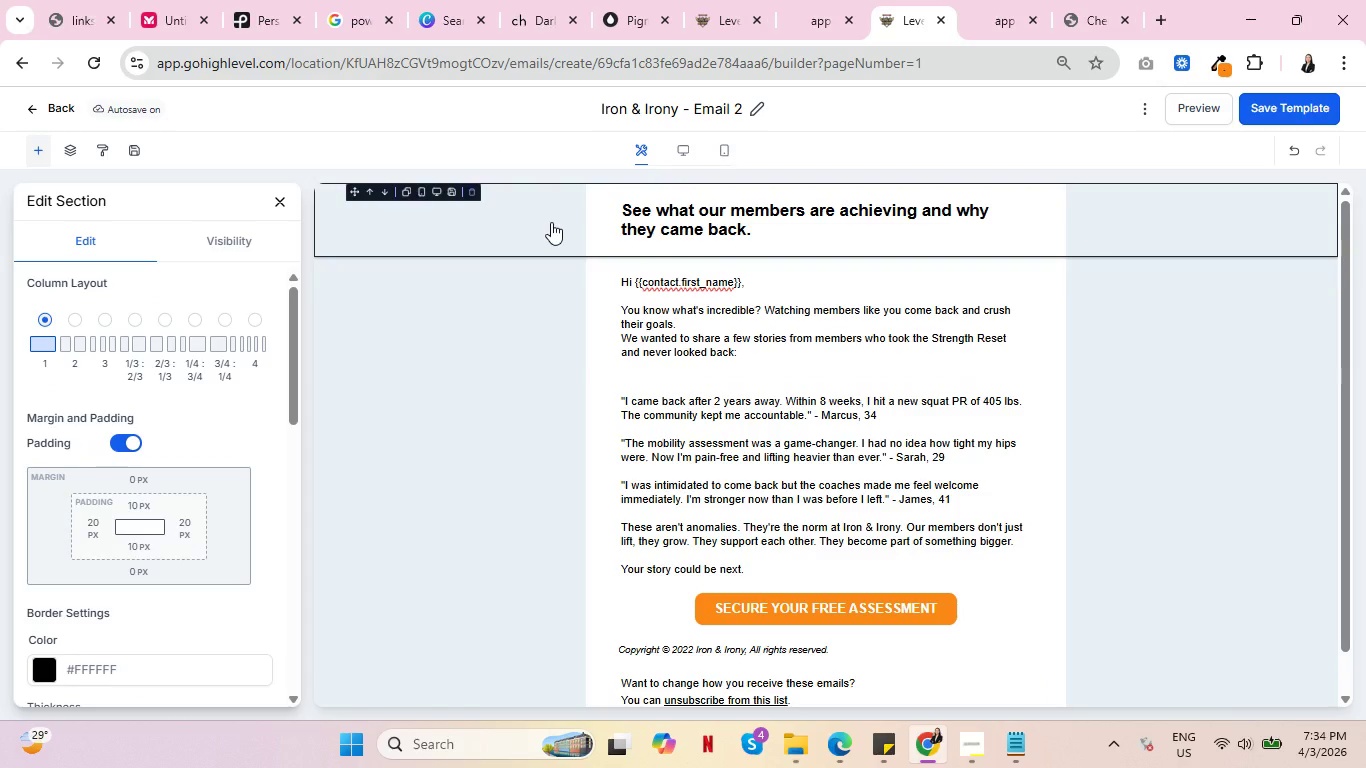 
key(Control+ControlLeft)
 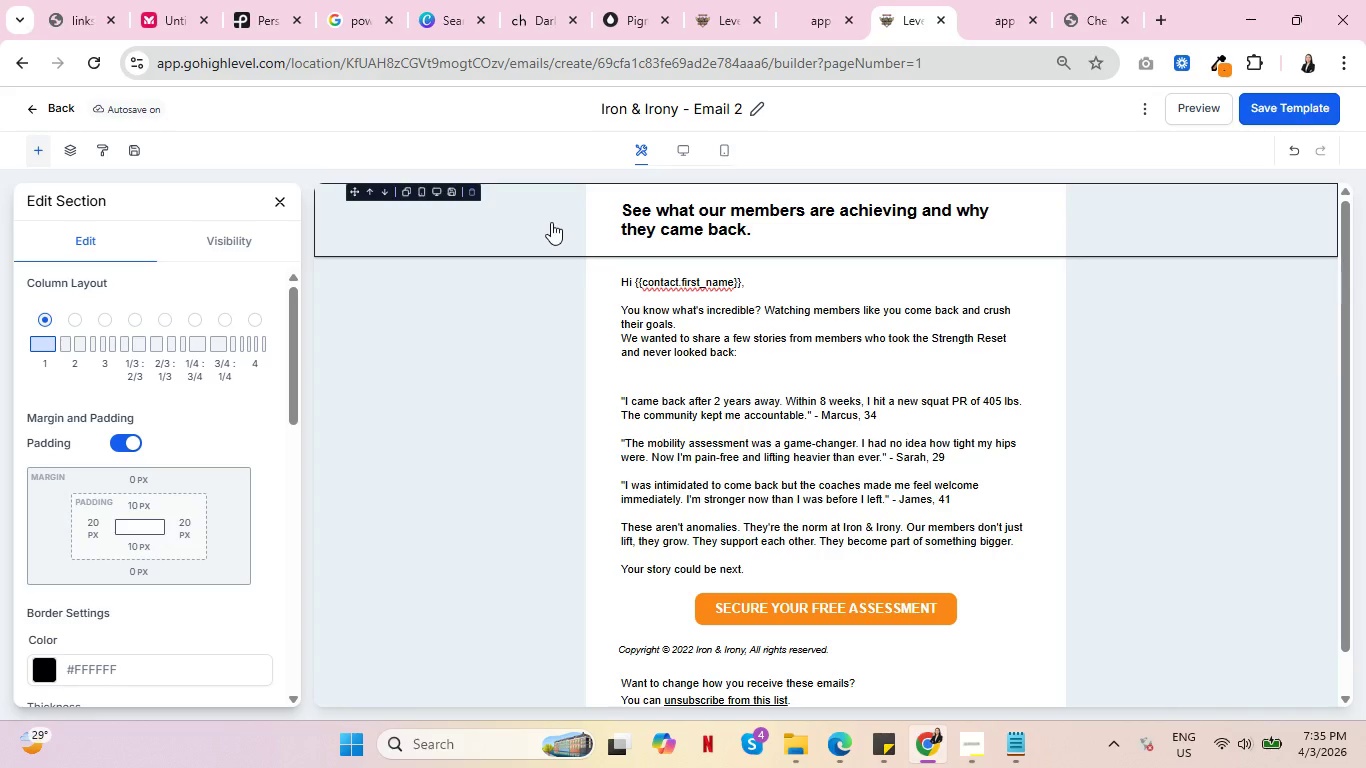 
key(Control+ControlLeft)
 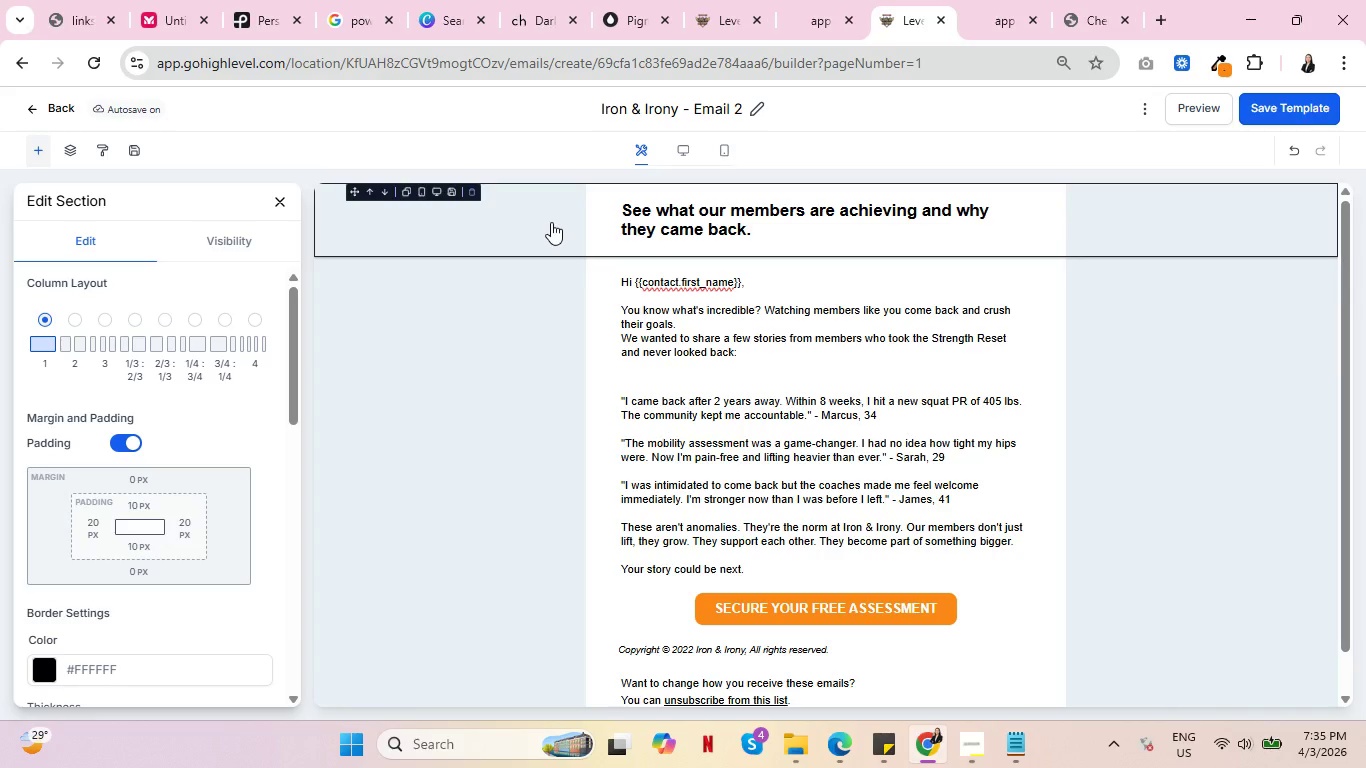 
key(Control+ControlLeft)
 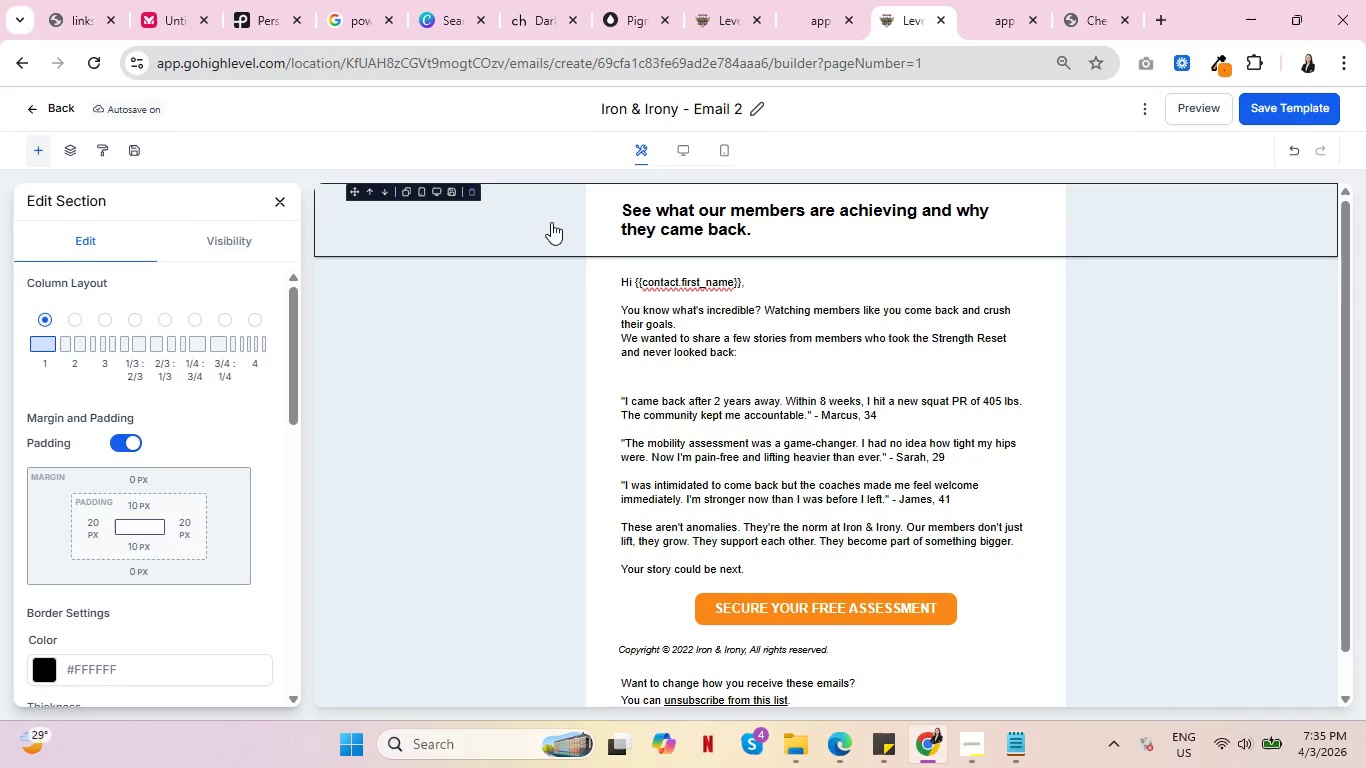 
key(Control+ControlLeft)
 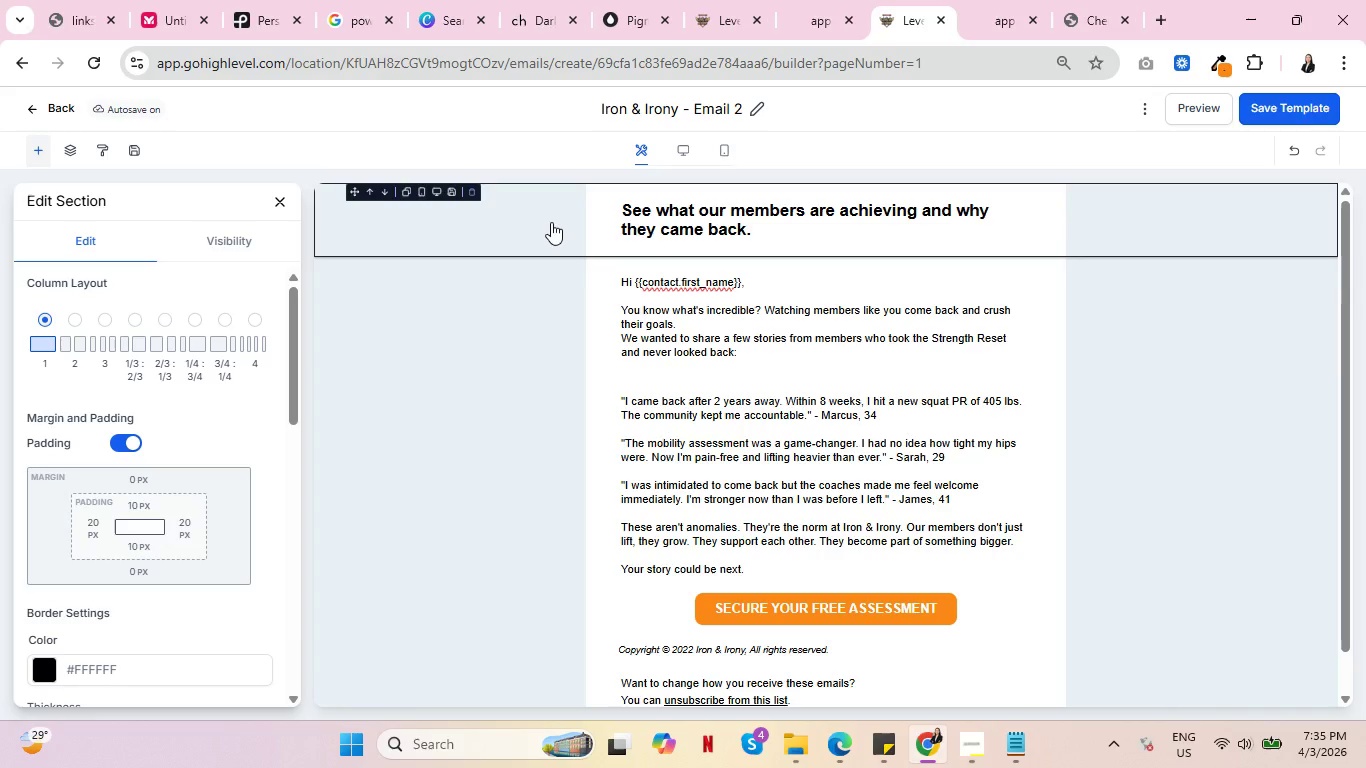 
key(Control+ControlLeft)
 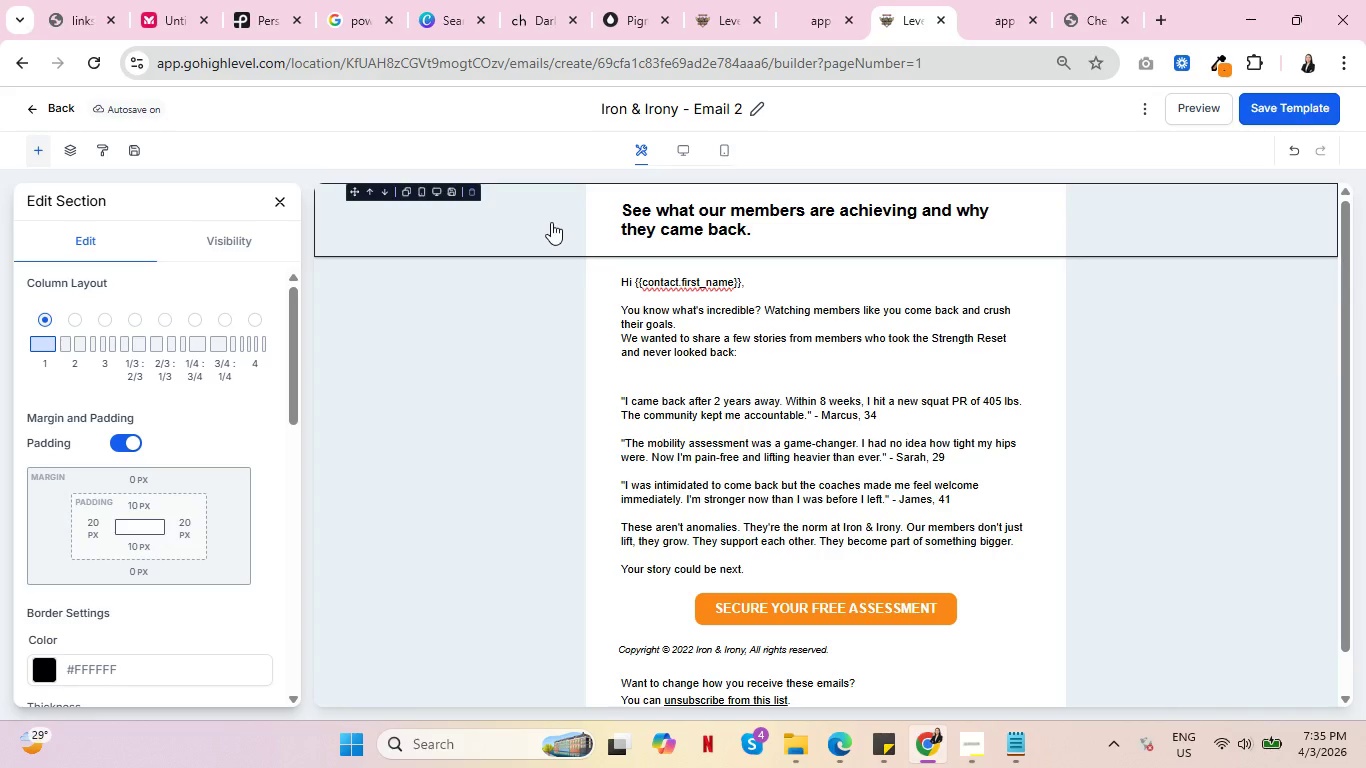 
key(Control+ControlLeft)
 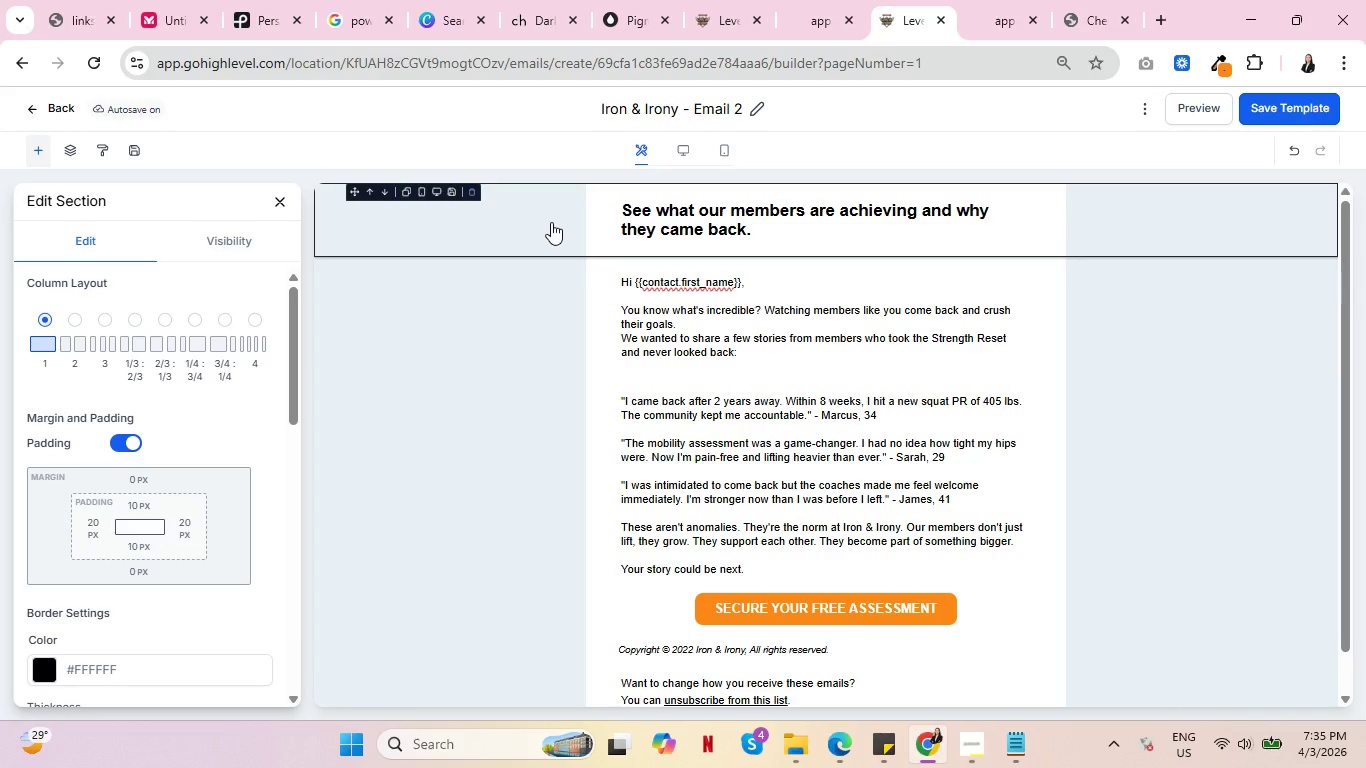 
key(Control+ControlLeft)
 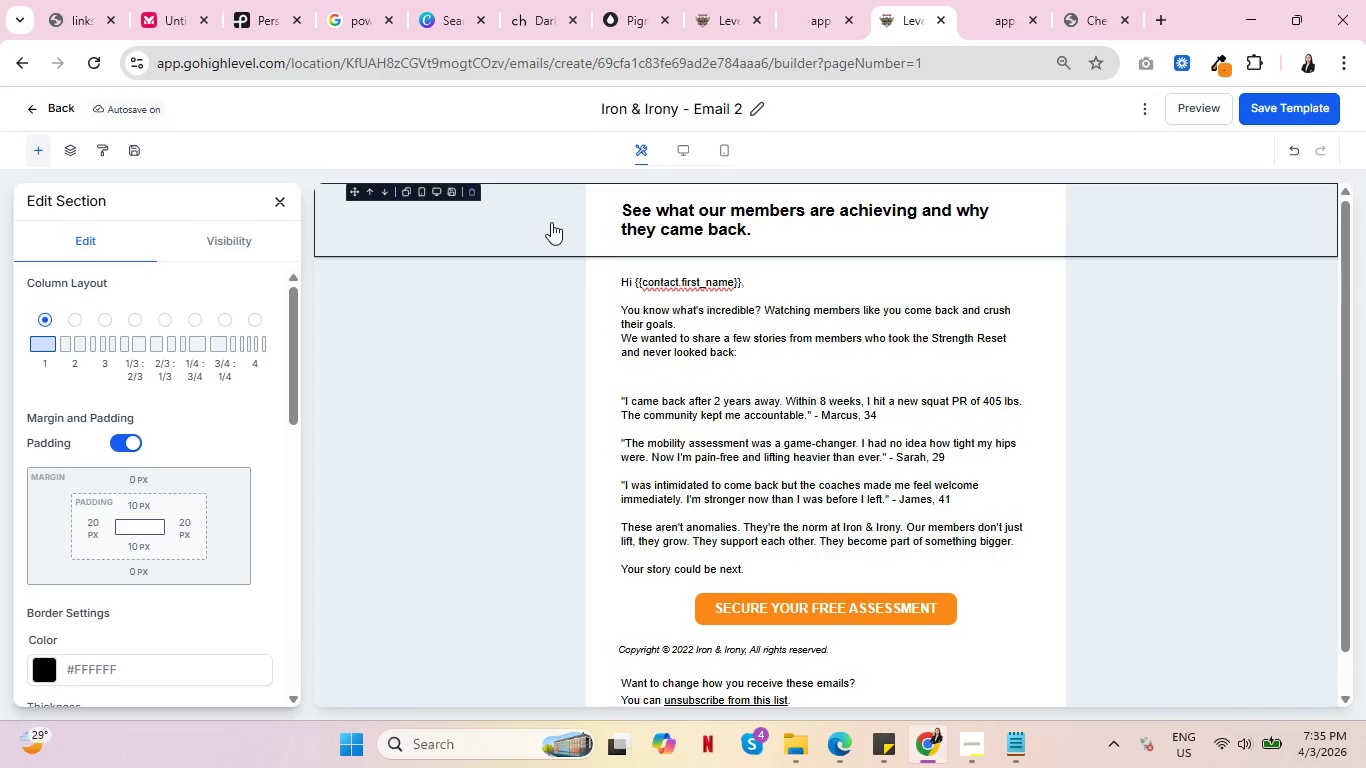 
key(Control+ControlLeft)
 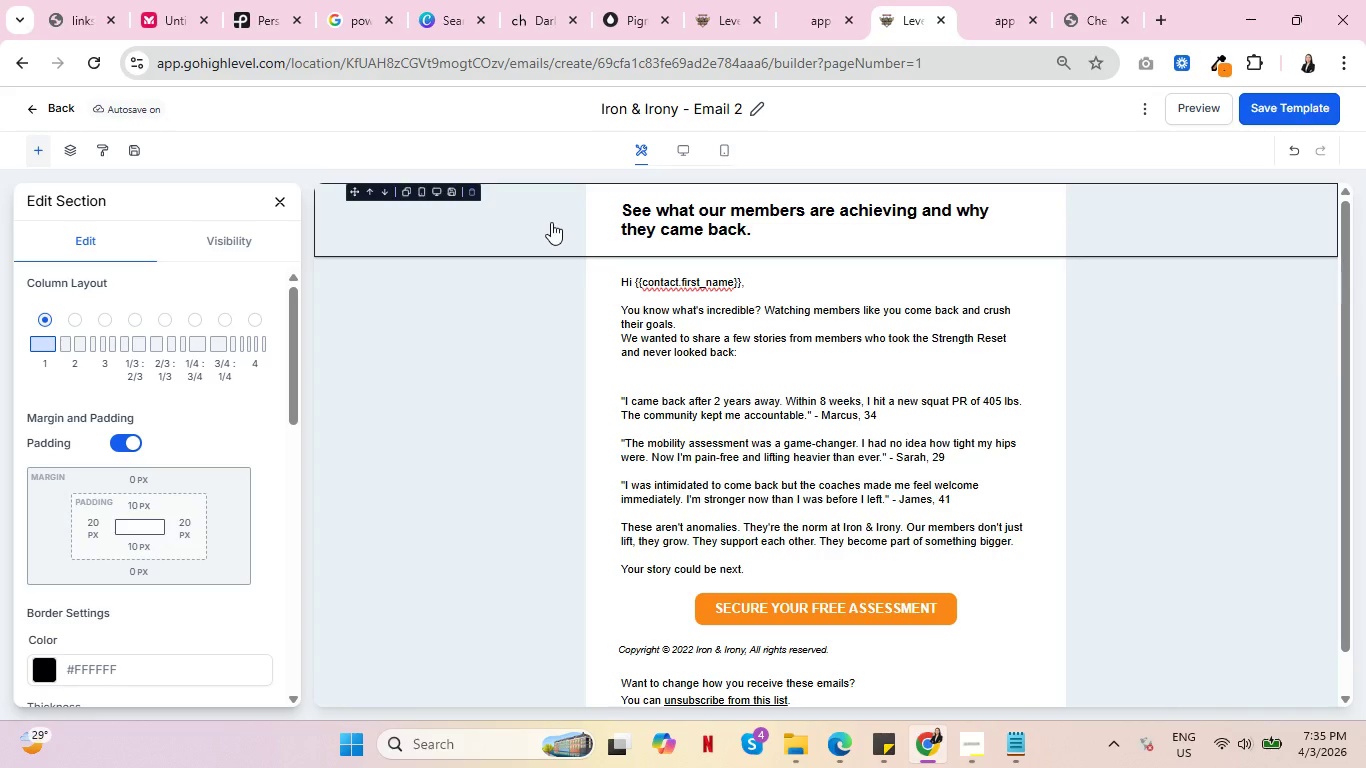 
wait(8.2)
 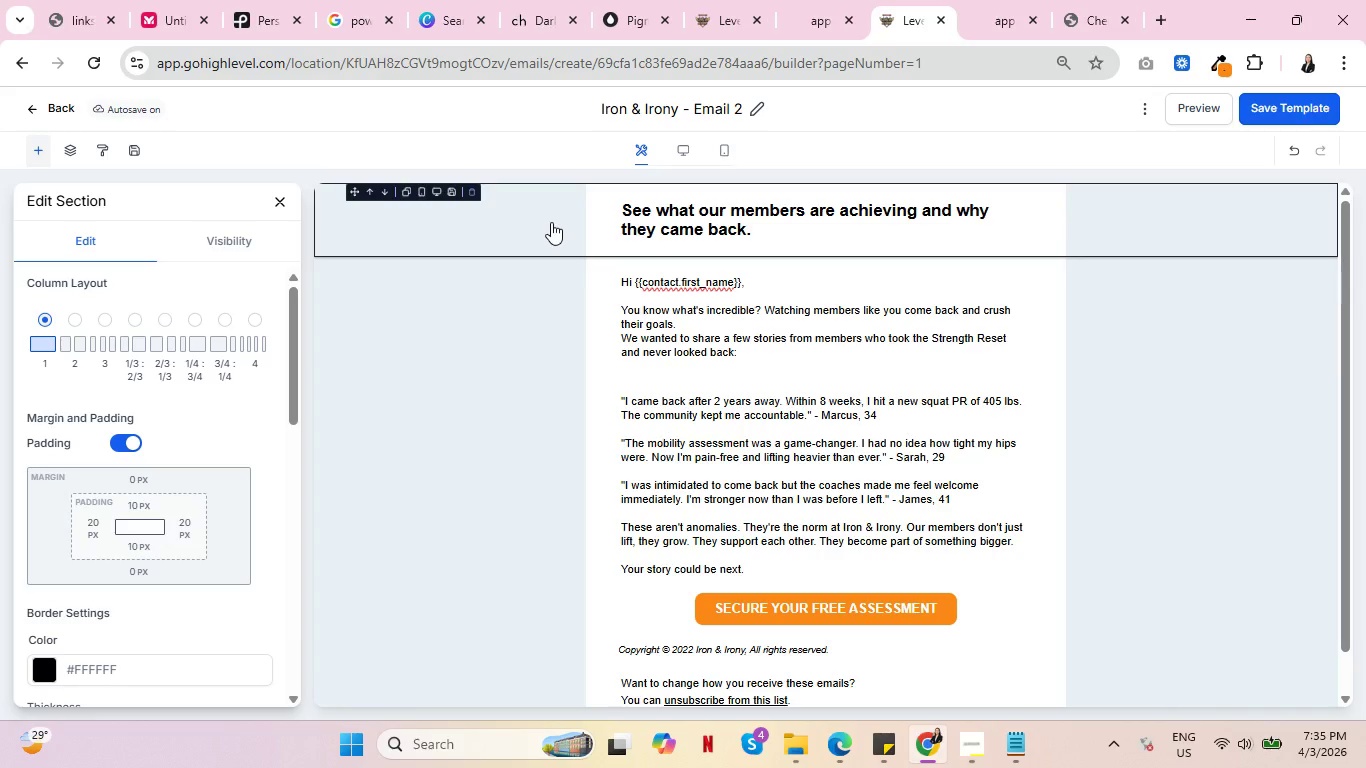 
scroll: coordinate [786, 382], scroll_direction: down, amount: 4.0
 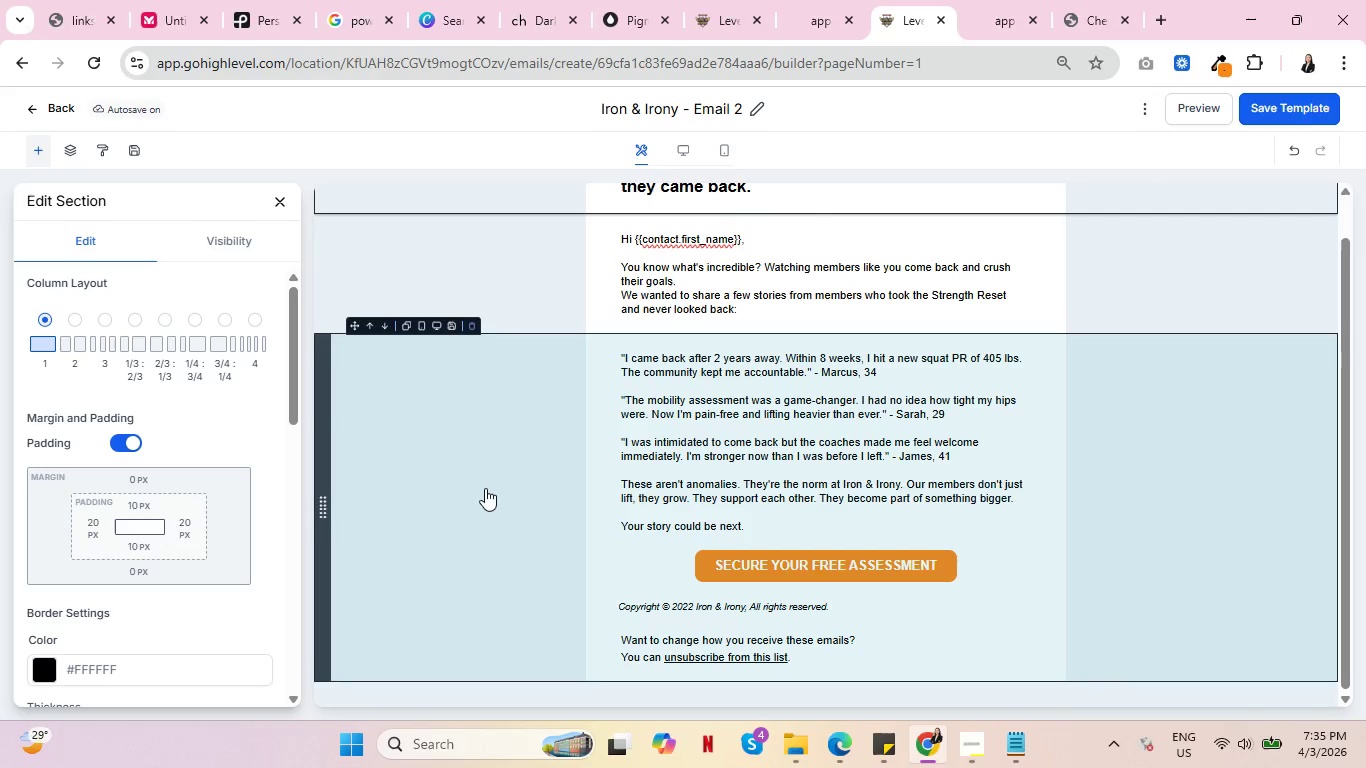 
left_click([488, 486])
 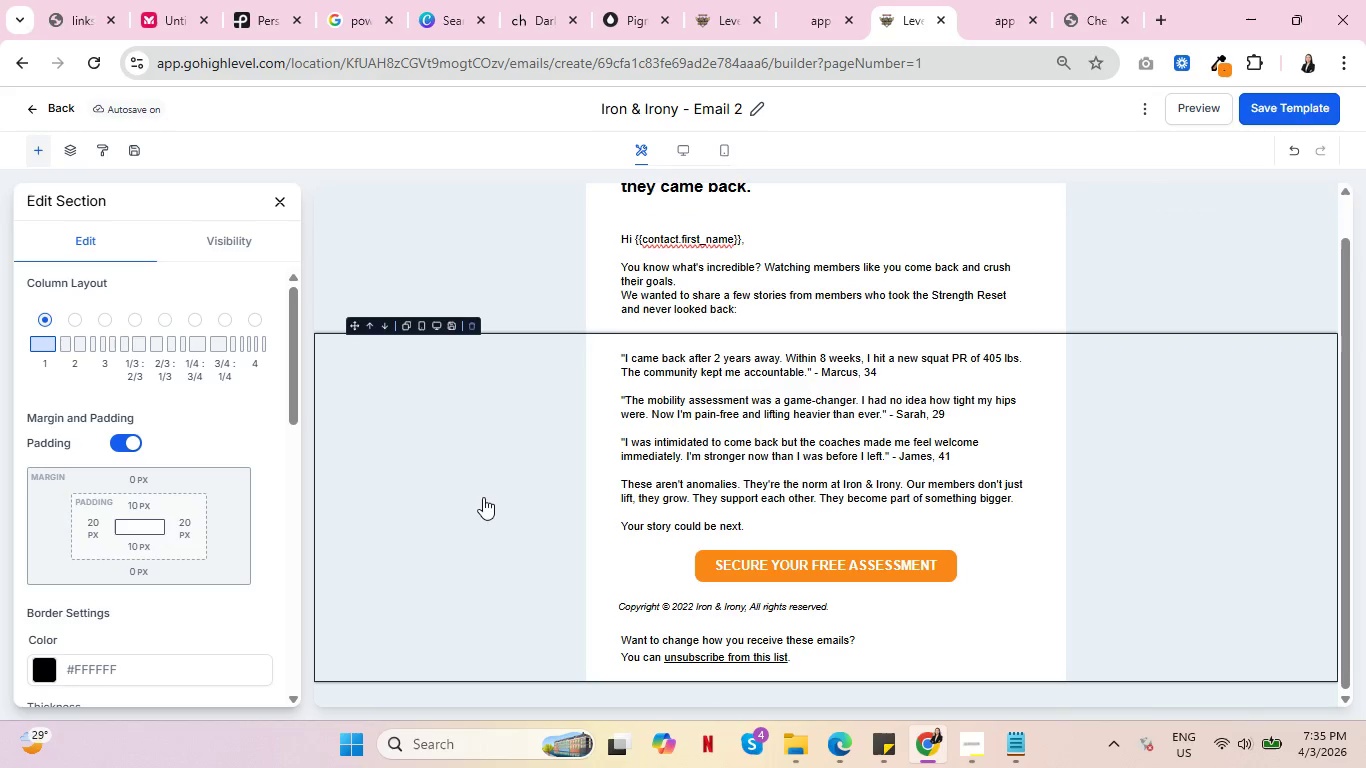 
scroll: coordinate [494, 501], scroll_direction: down, amount: 5.0
 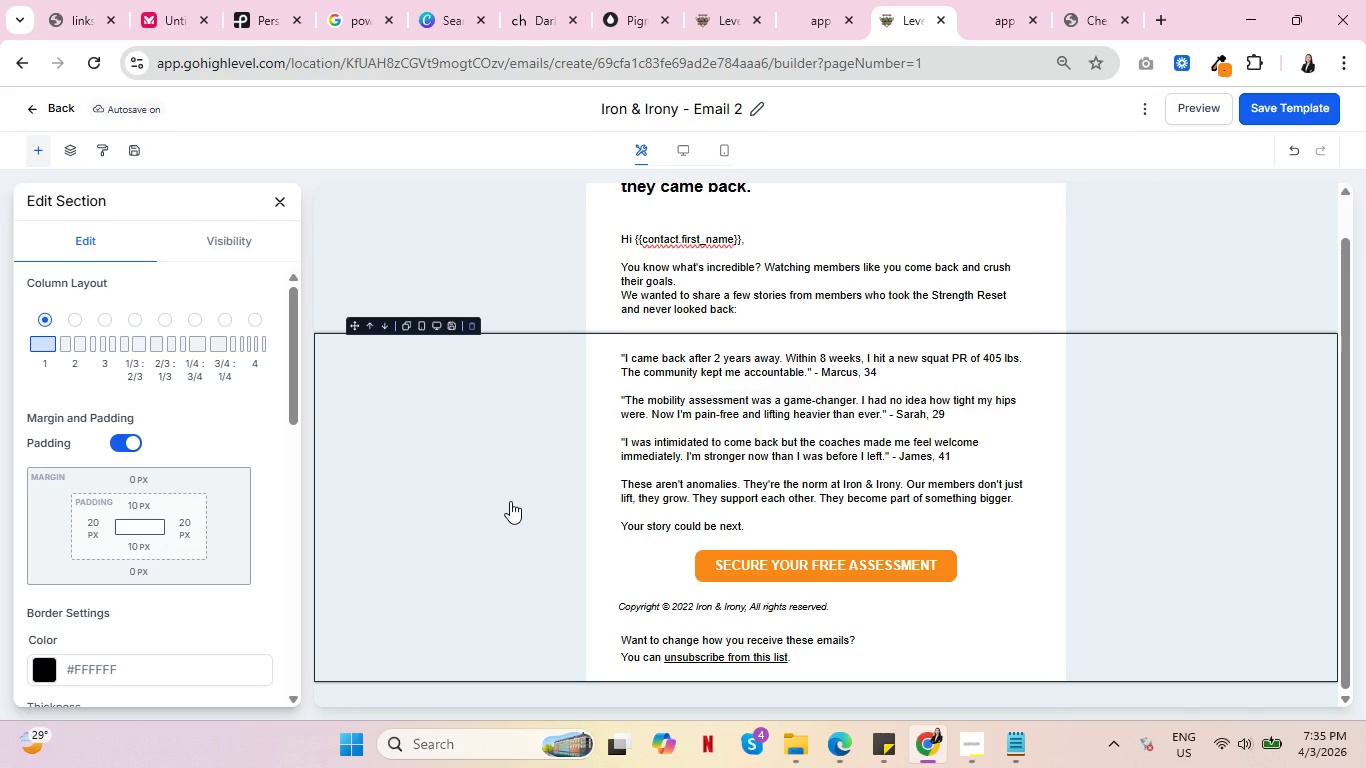 
scroll: coordinate [510, 501], scroll_direction: up, amount: 2.0
 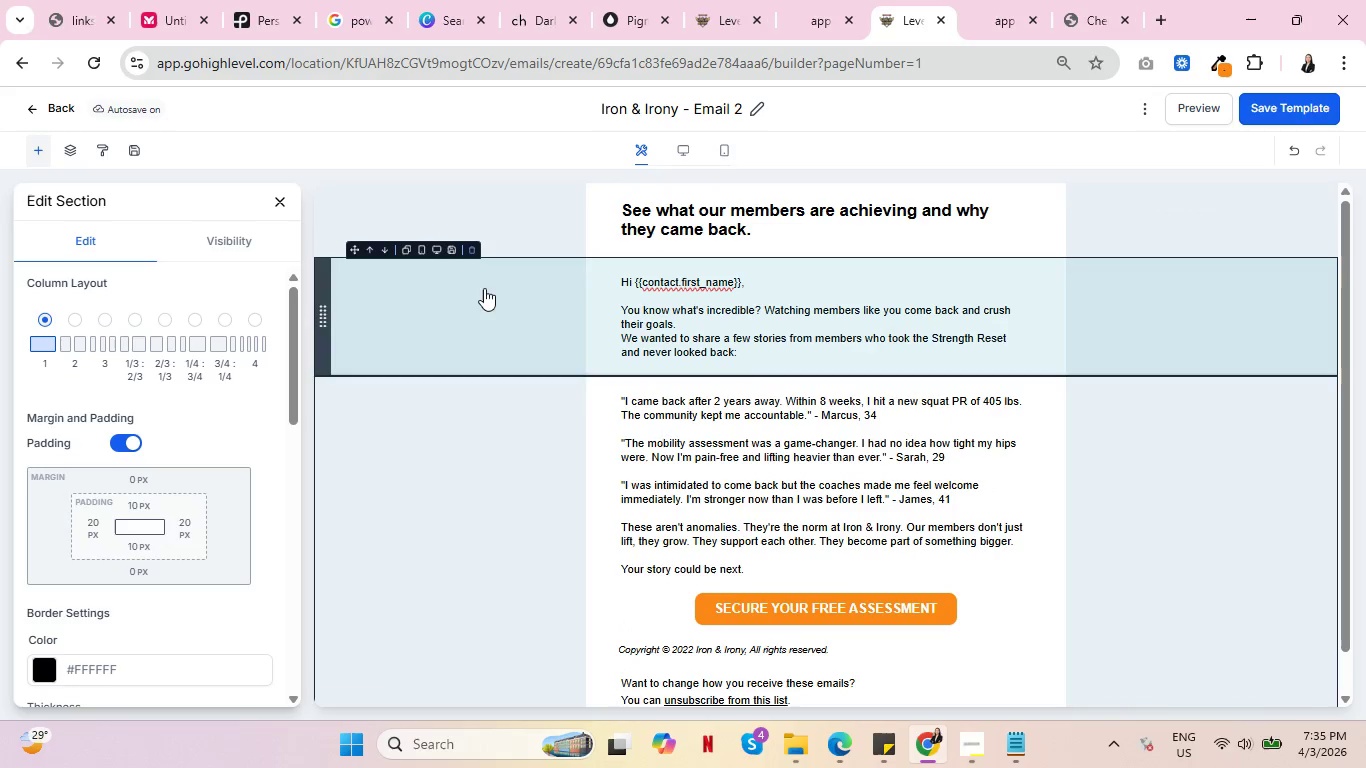 
left_click([448, 302])
 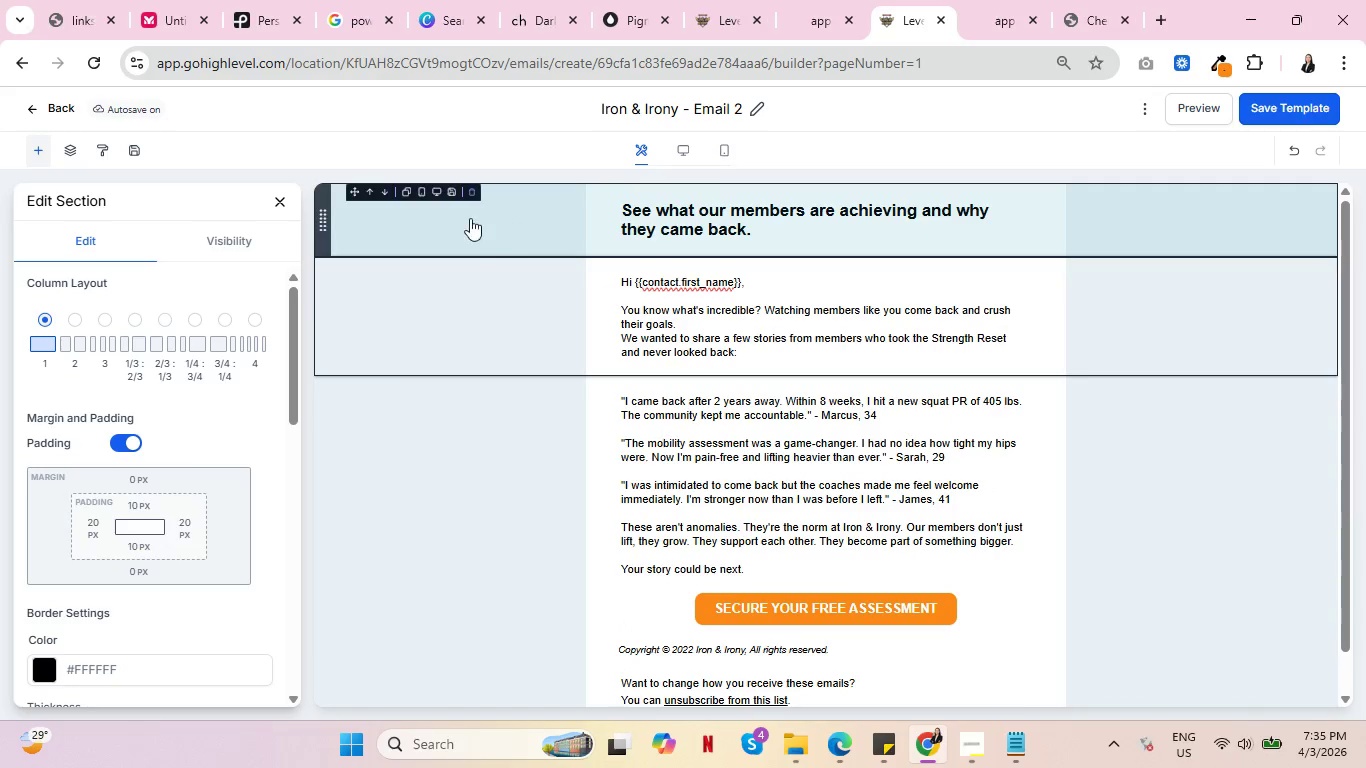 
left_click([459, 228])
 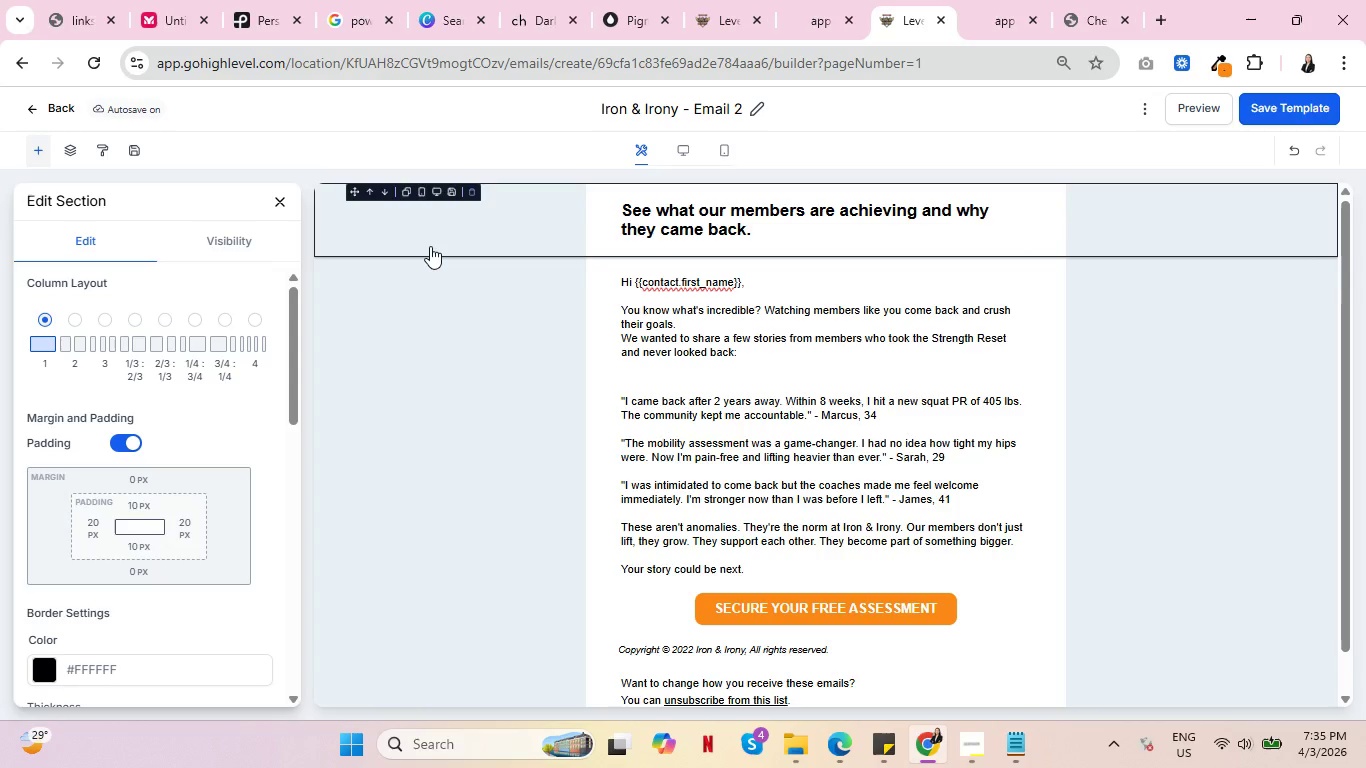 
wait(21.3)
 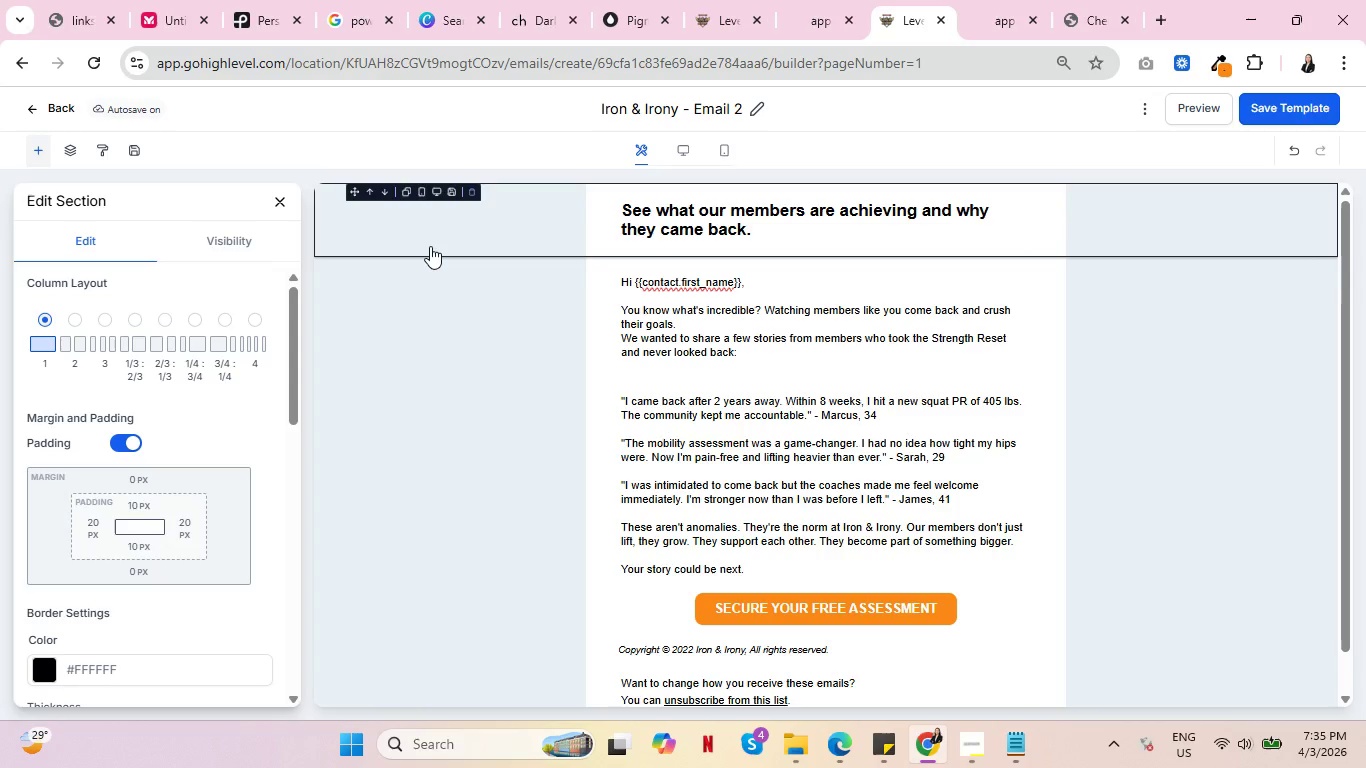 
left_click([1265, 109])
 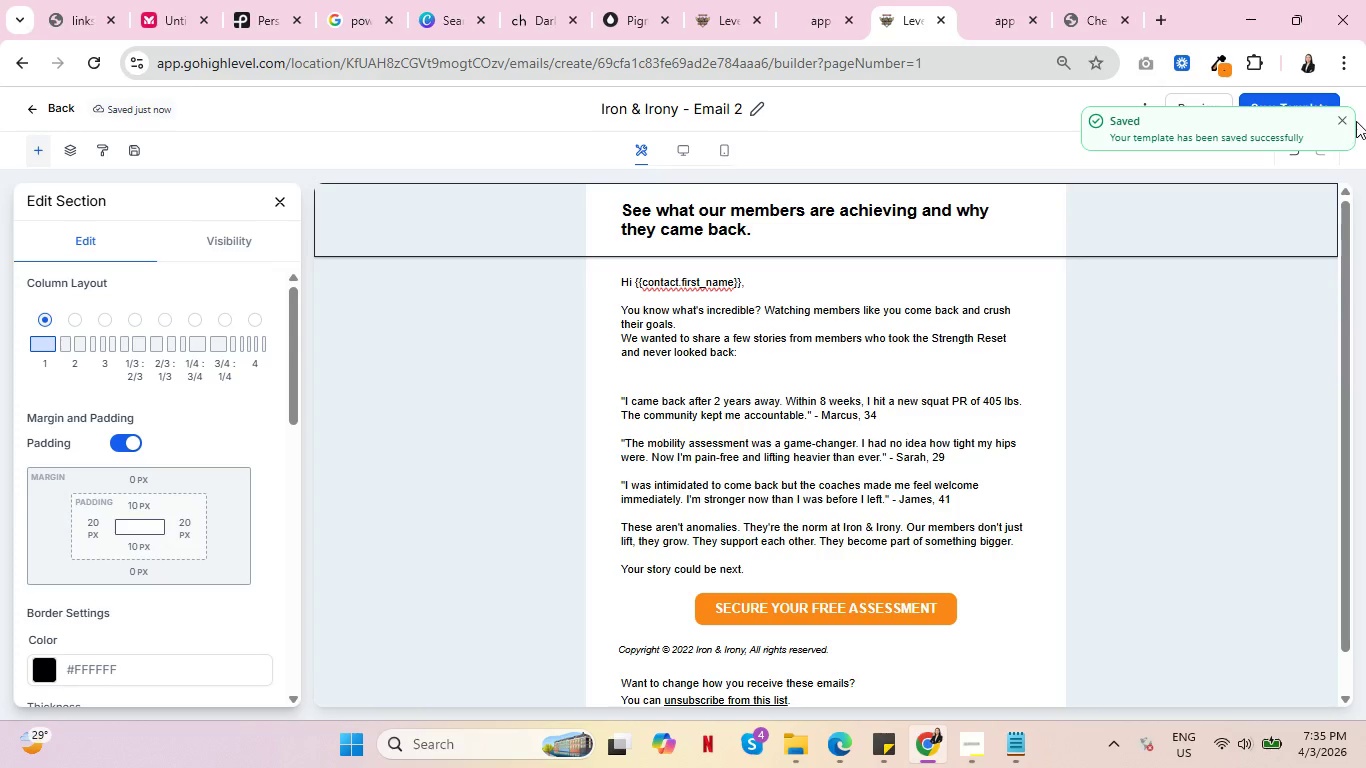 
left_click([1343, 121])
 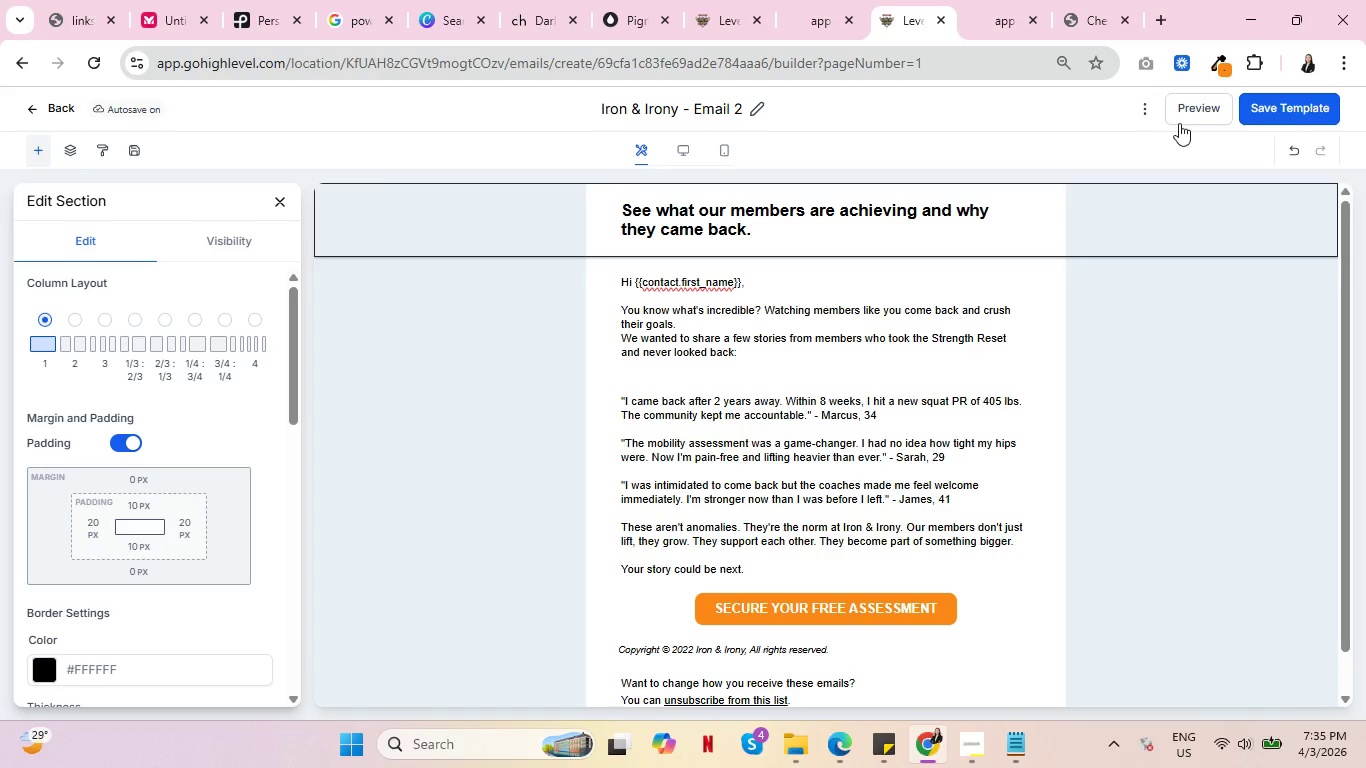 
double_click([1187, 115])
 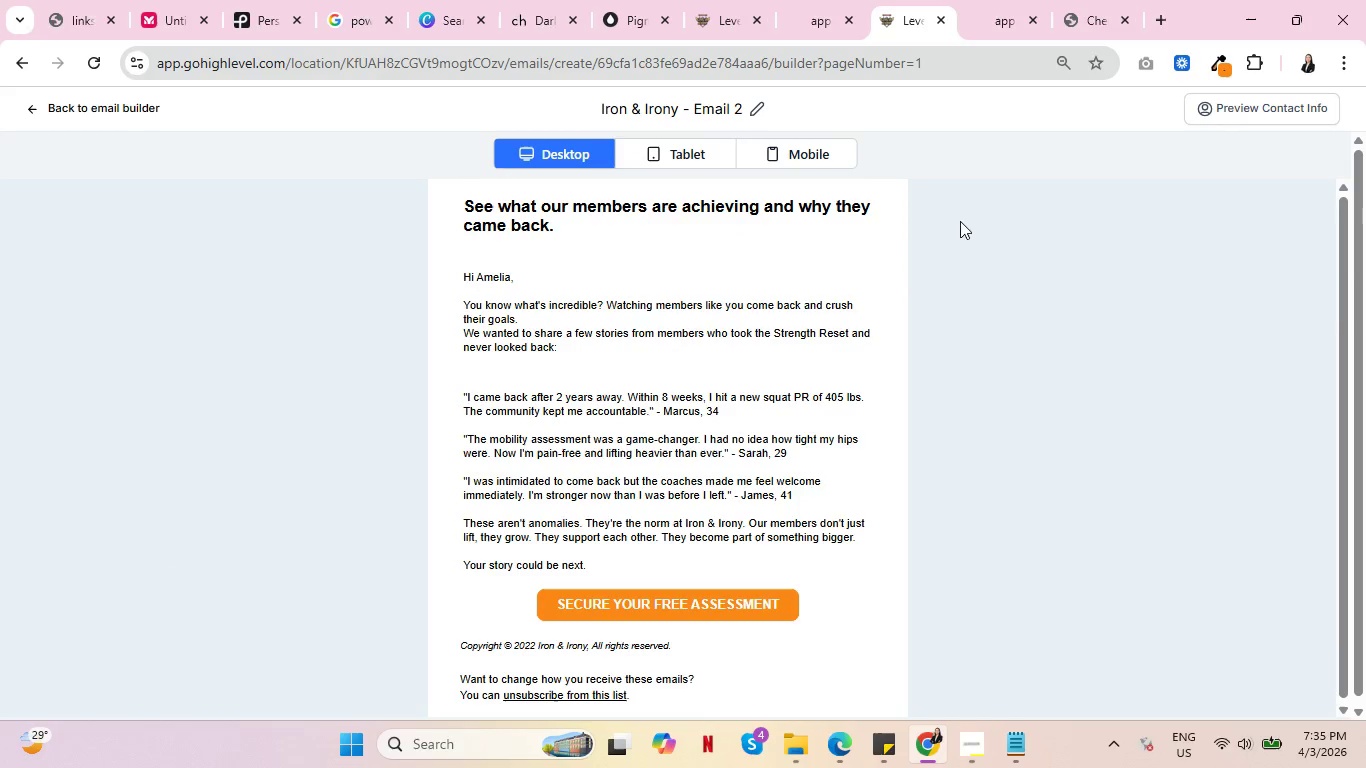 
scroll: coordinate [894, 333], scroll_direction: down, amount: 5.0
 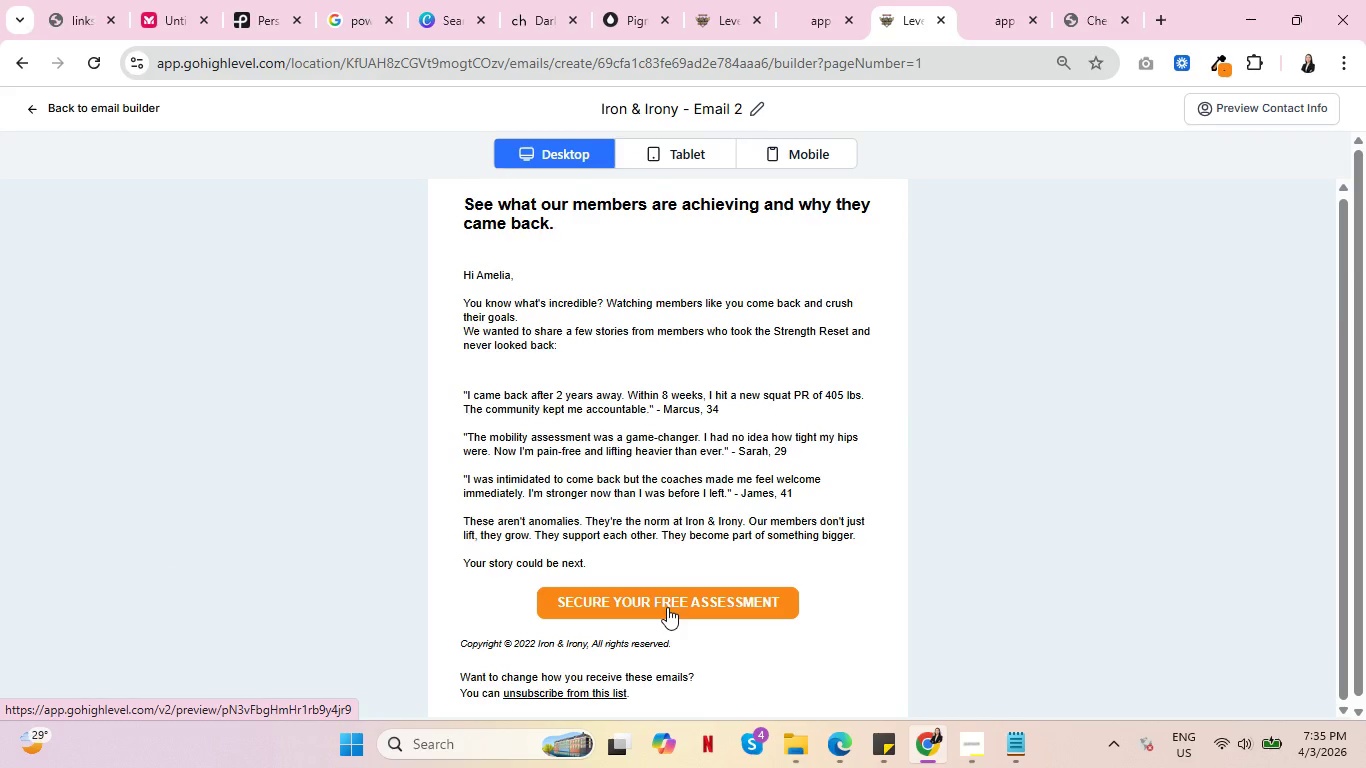 
left_click([667, 607])
 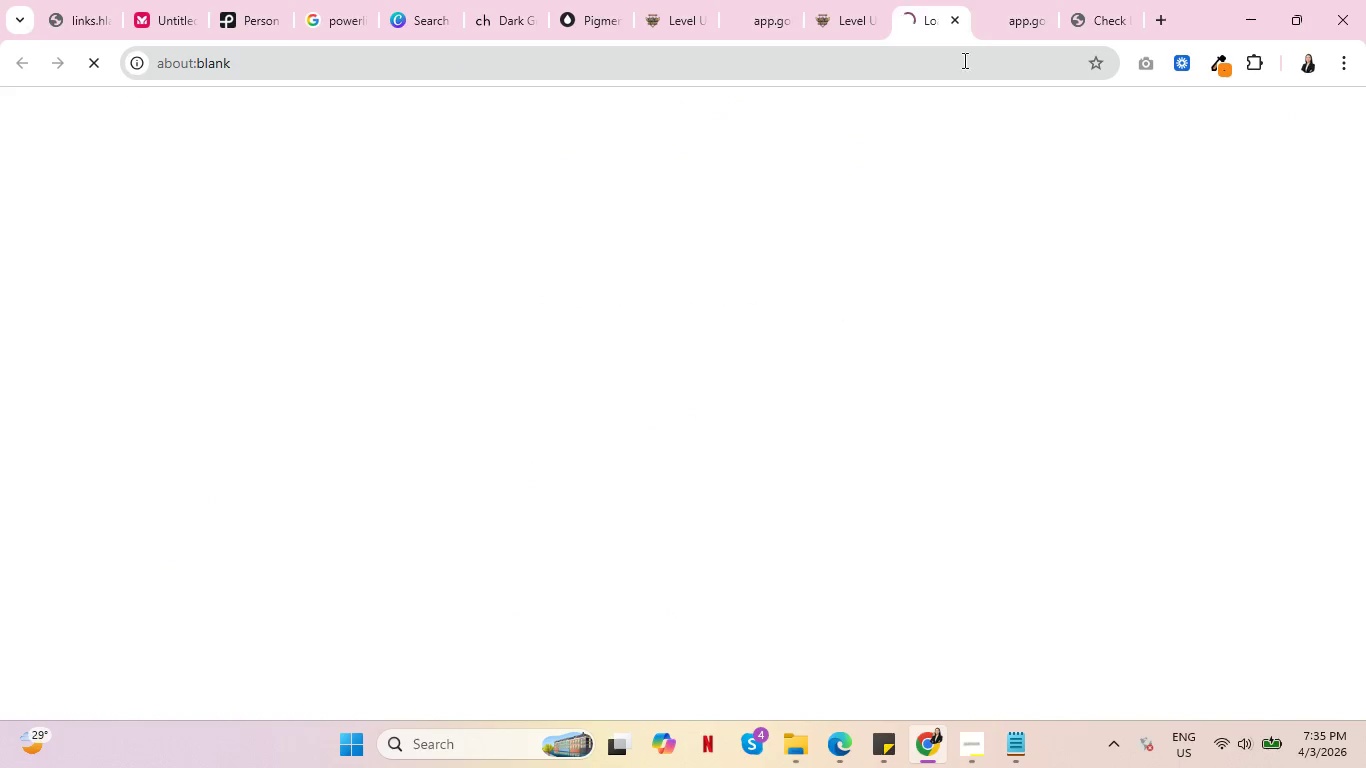 
left_click([1026, 0])
 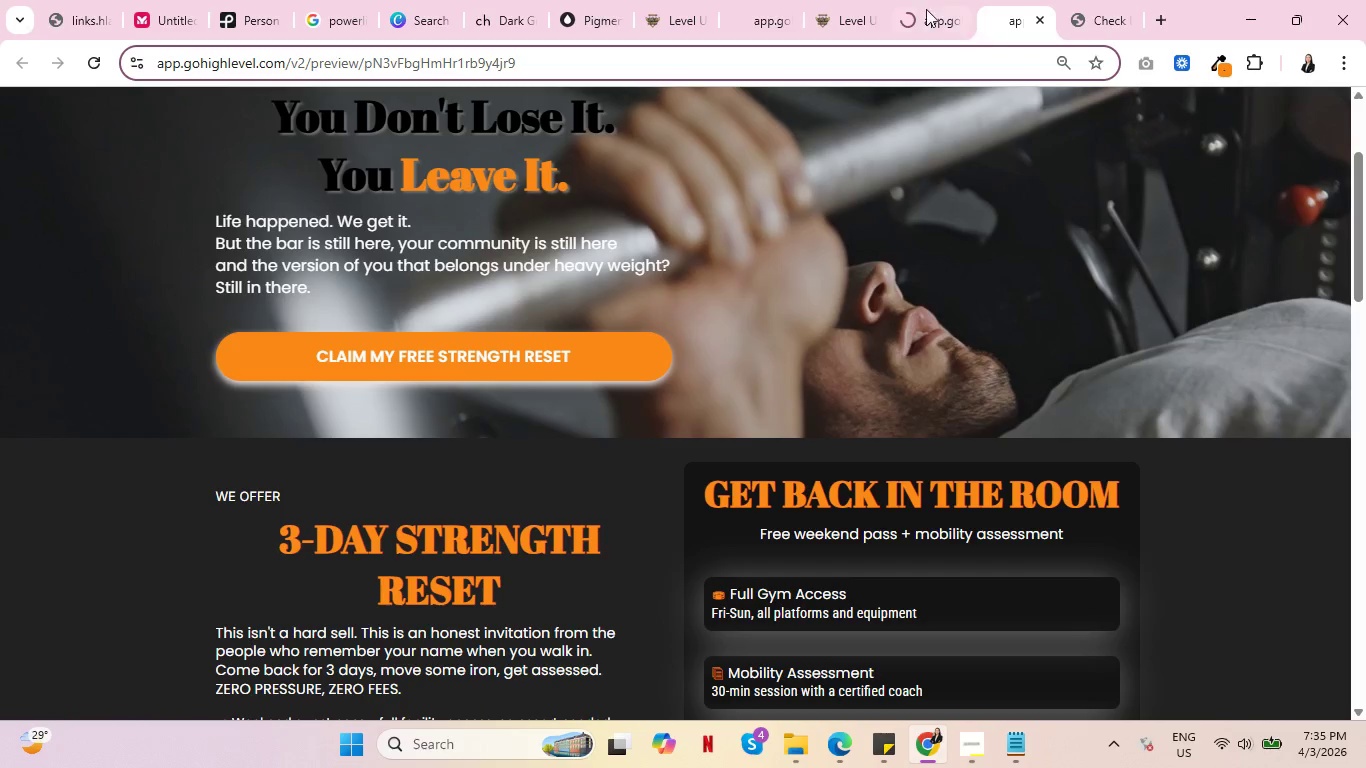 
left_click([918, 0])
 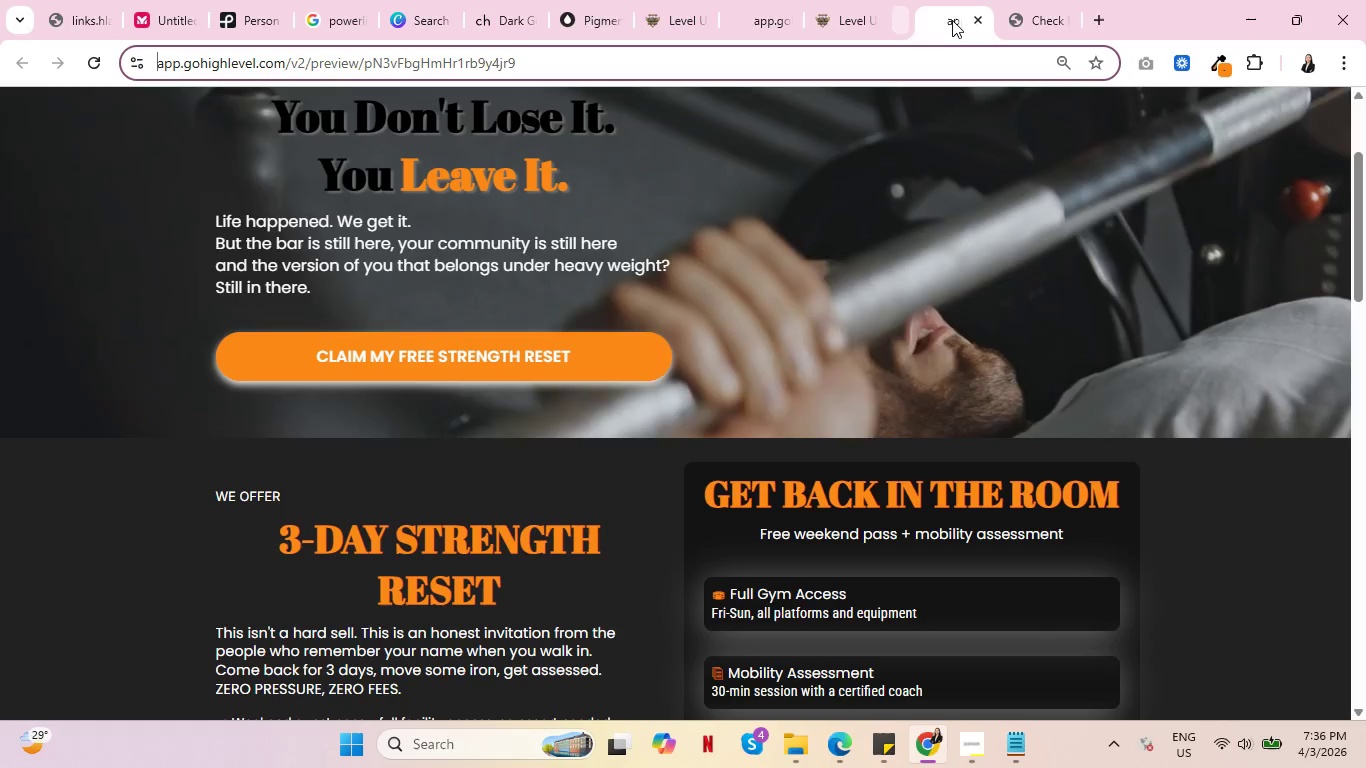 
scroll: coordinate [825, 251], scroll_direction: up, amount: 6.0
 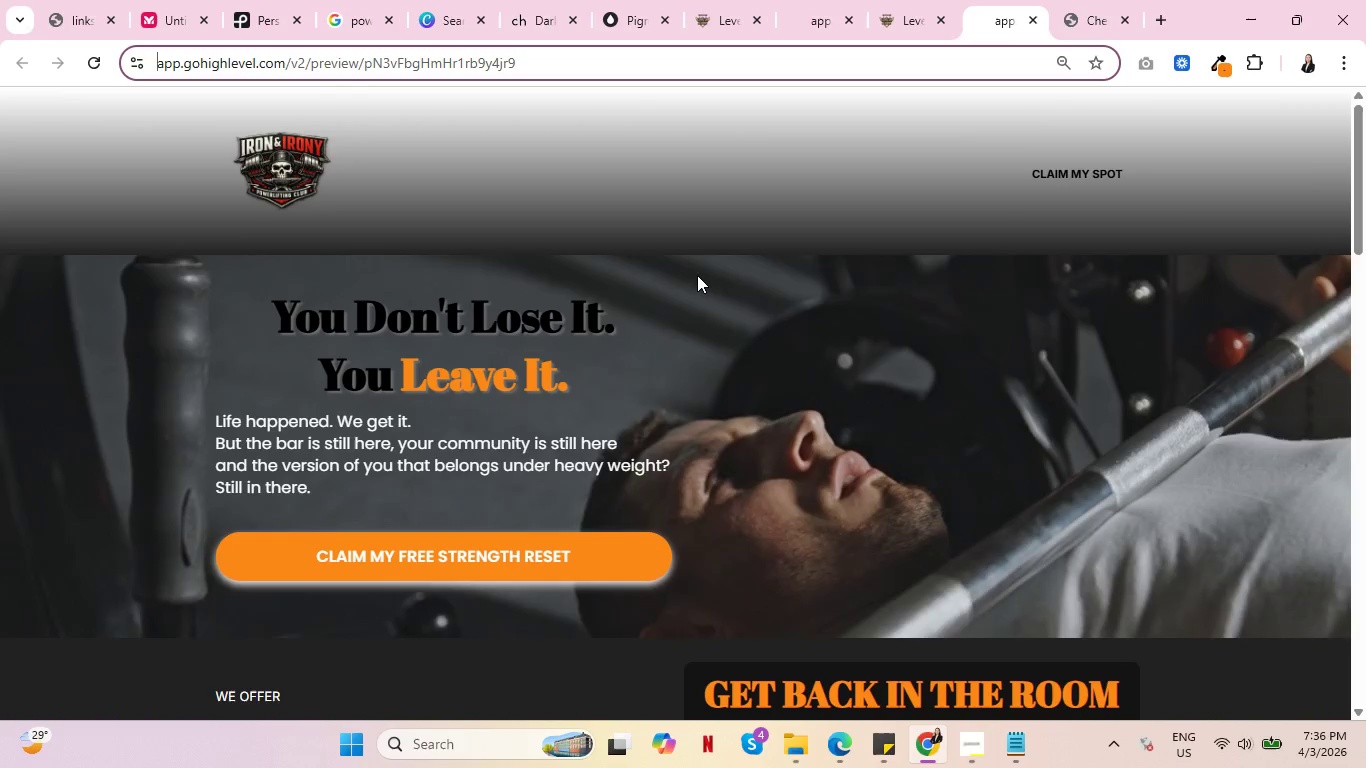 
wait(5.35)
 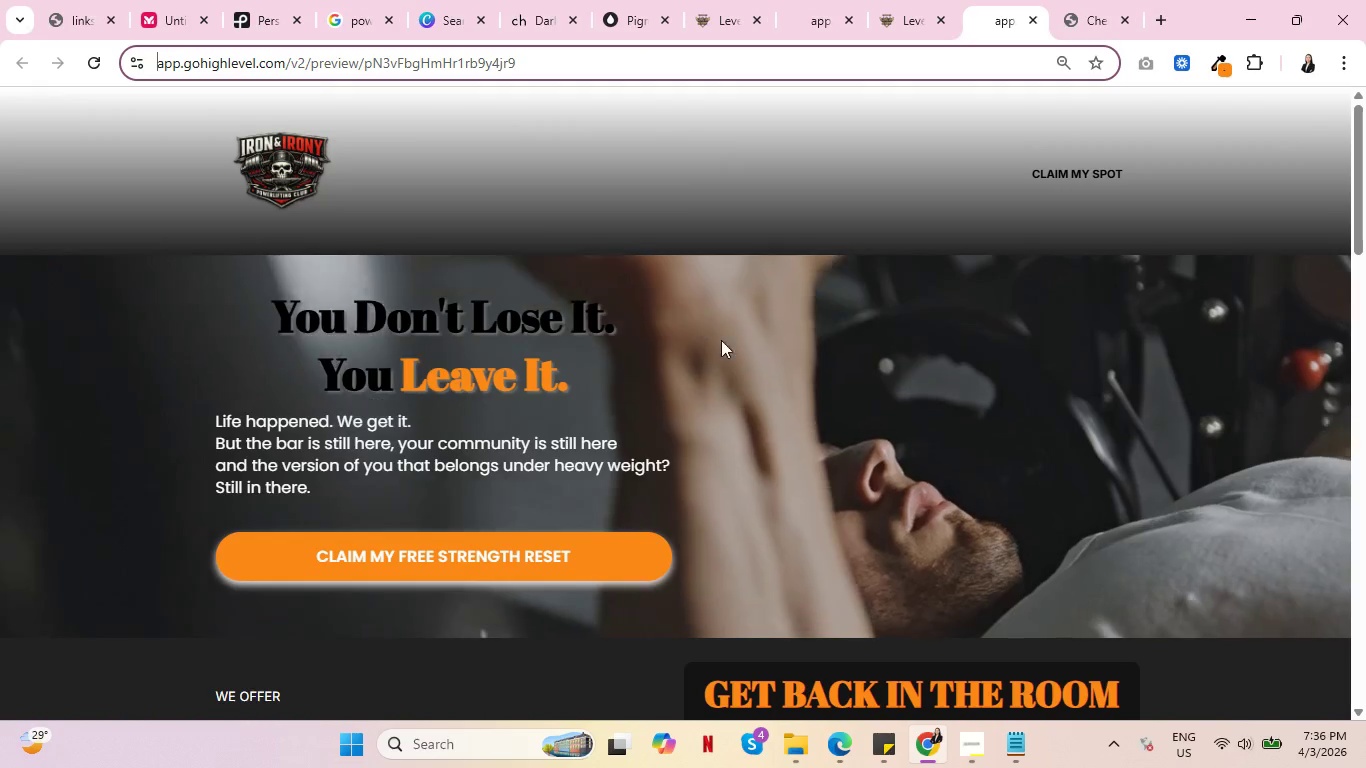 
mouse_move([1078, 172])
 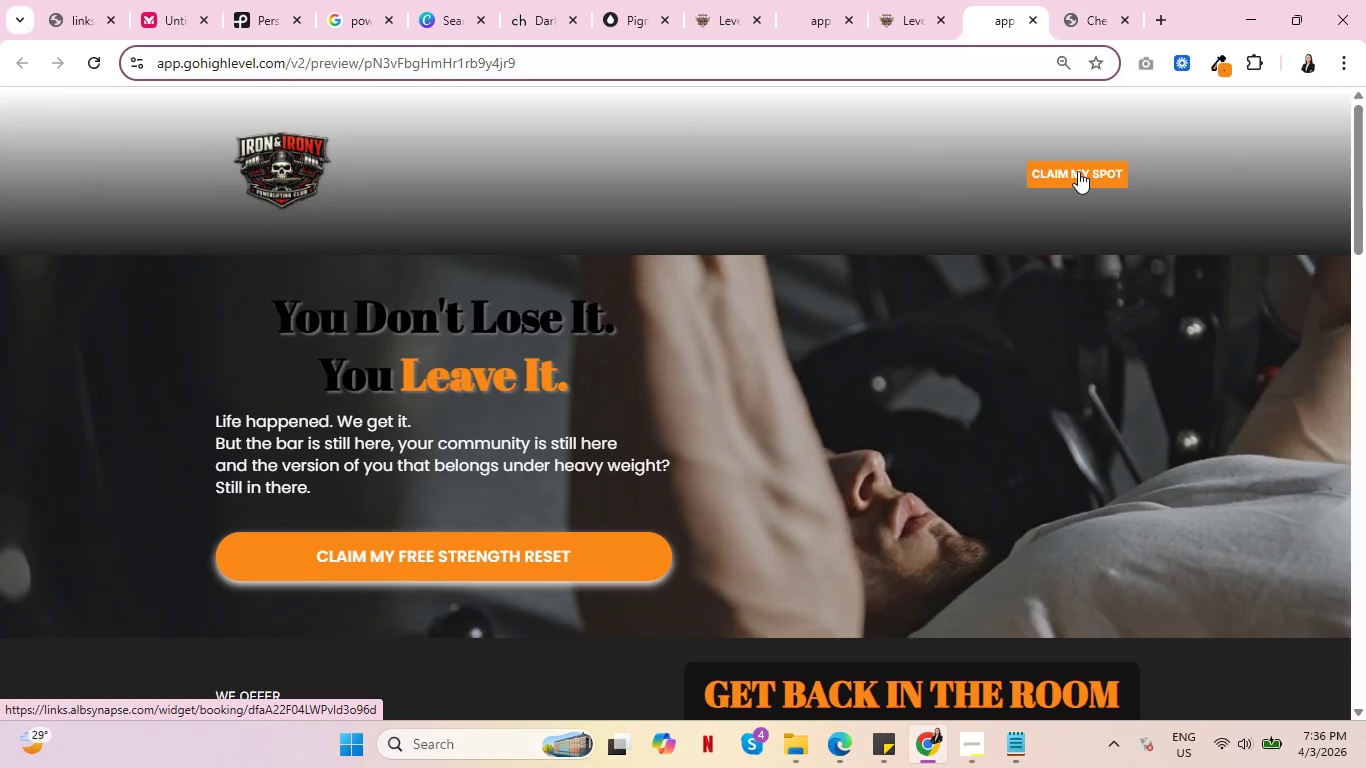 
left_click([1078, 171])
 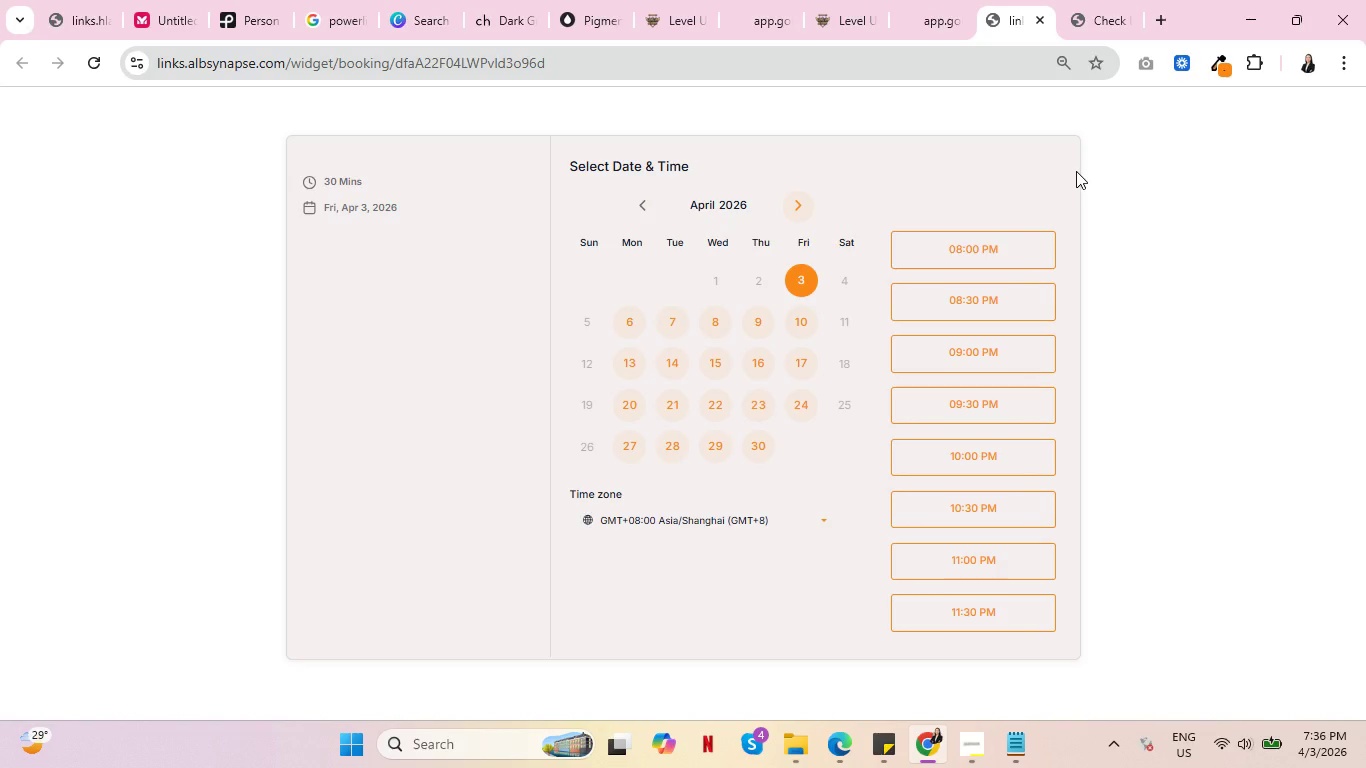 
wait(6.64)
 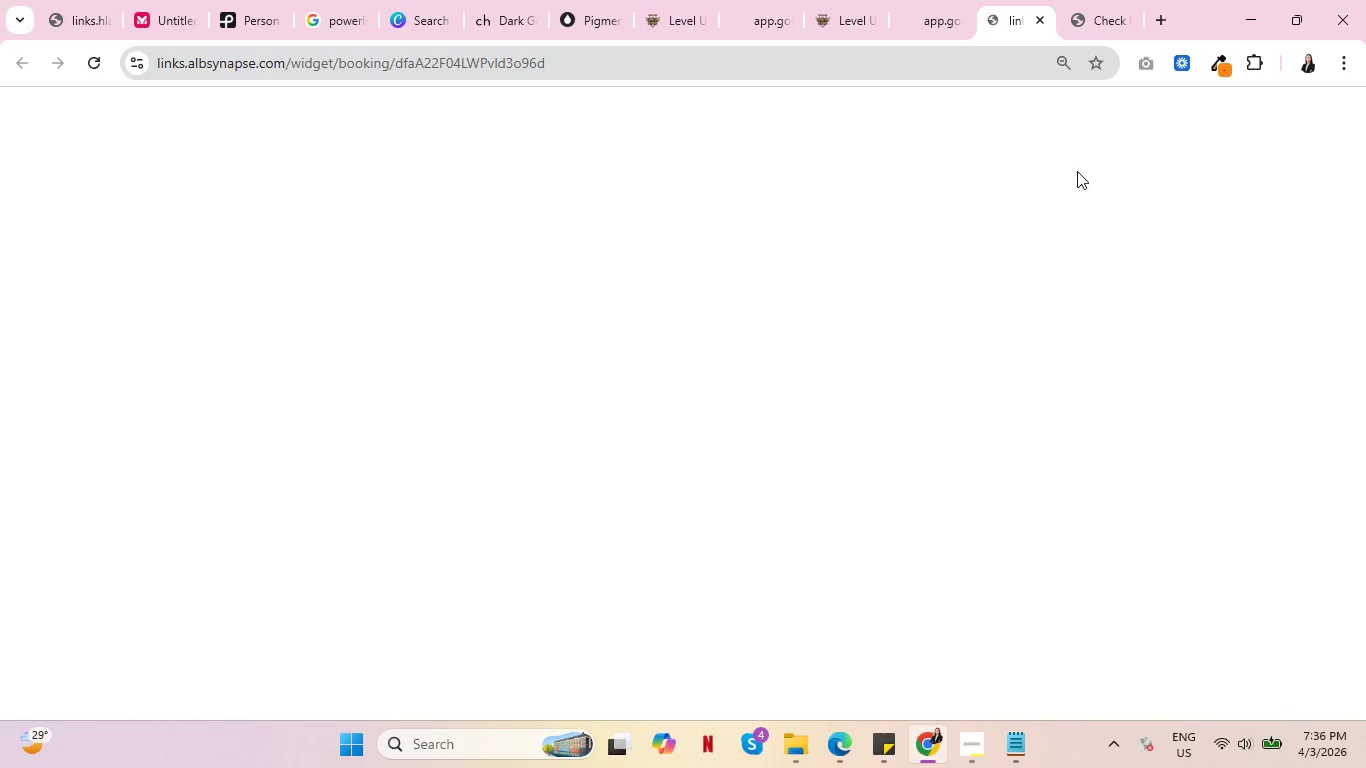 
left_click([930, 0])
 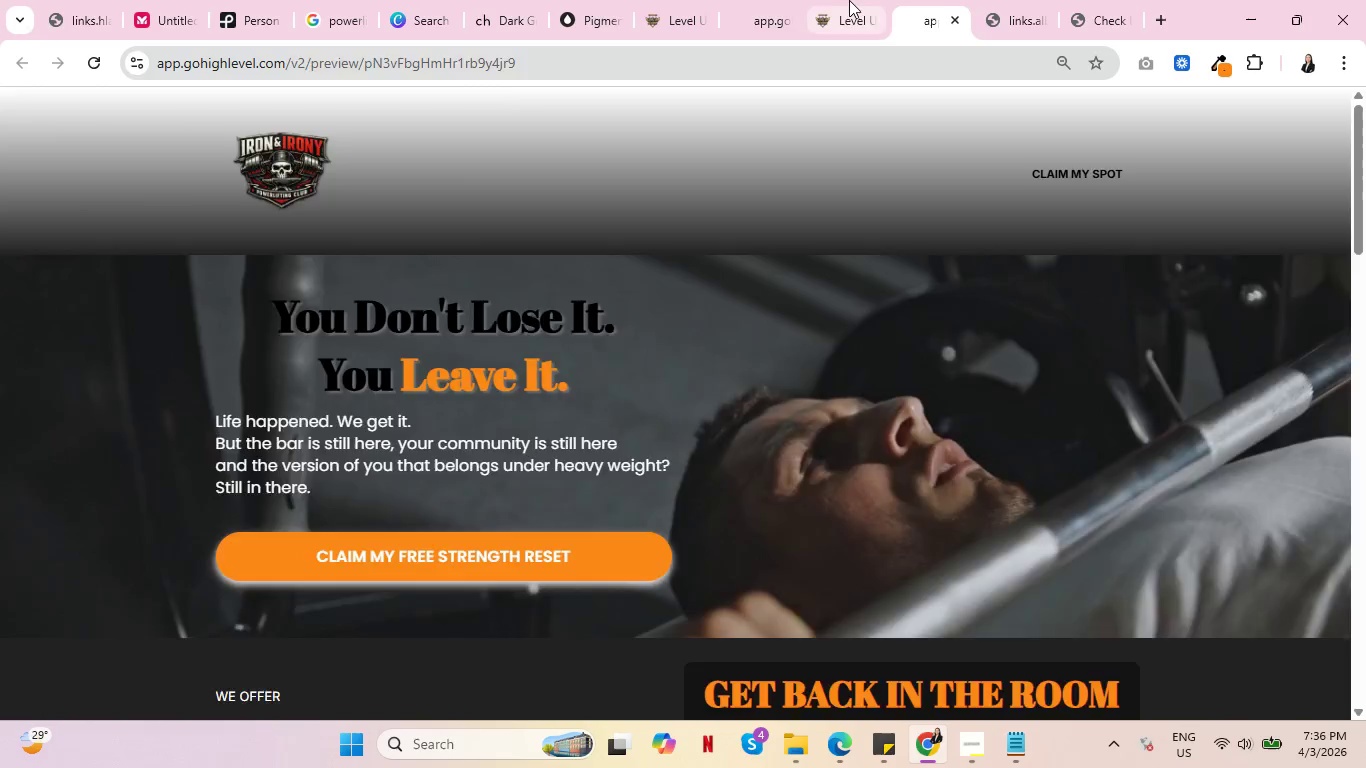 
double_click([937, 13])
 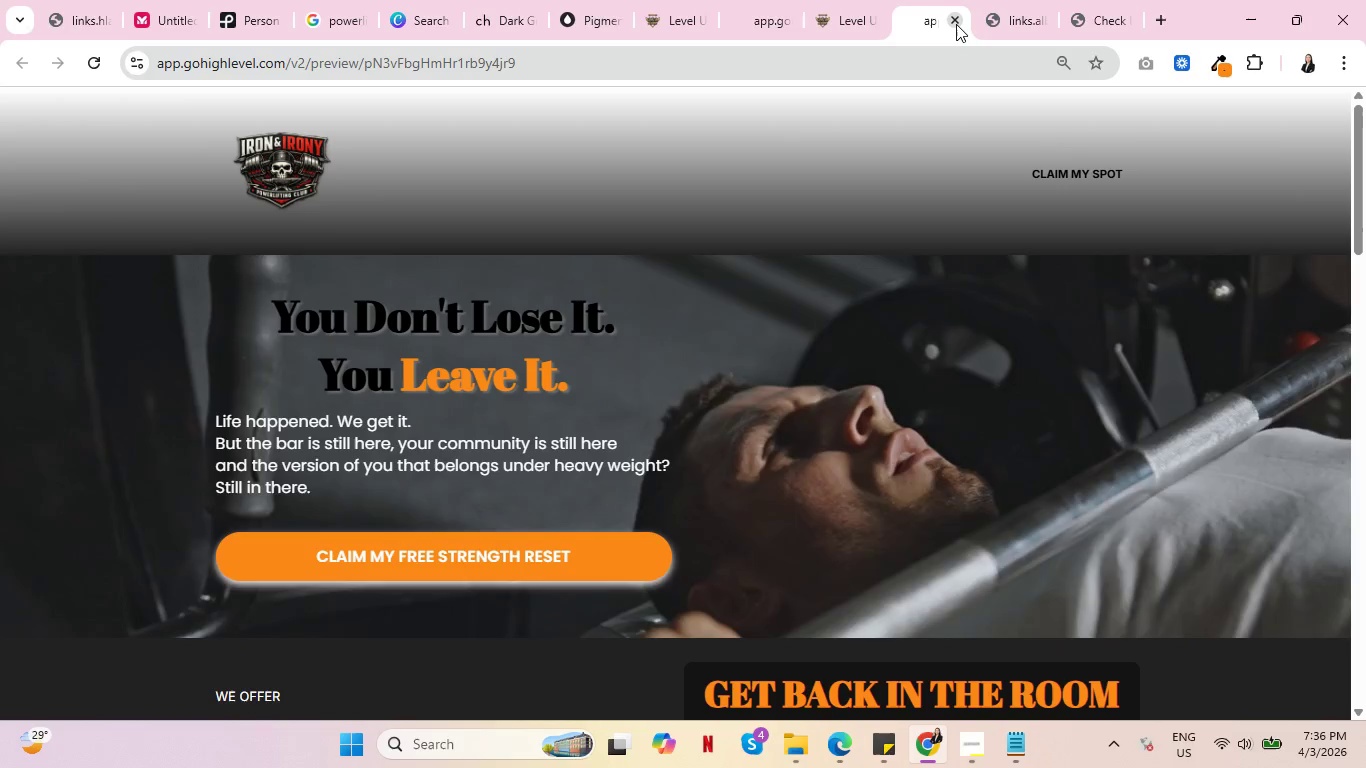 
left_click([956, 24])
 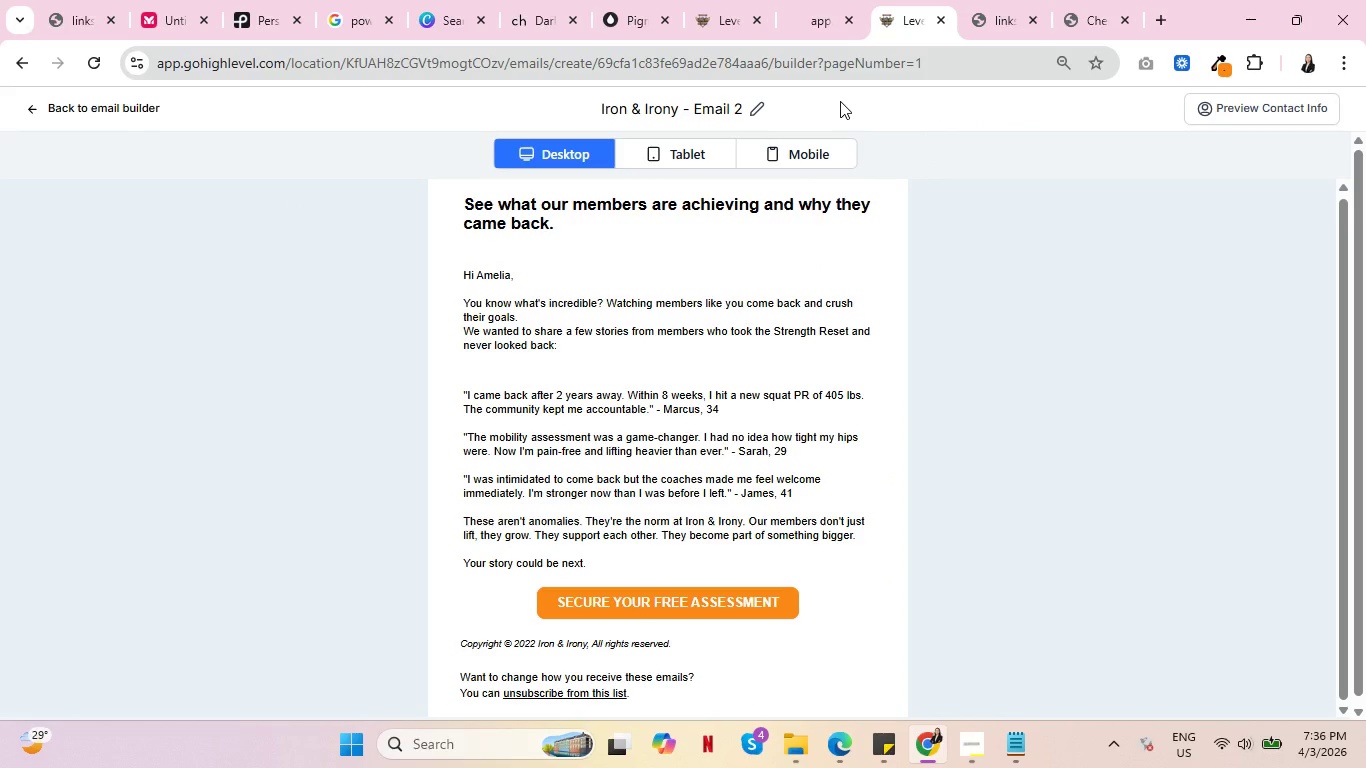 
wait(5.19)
 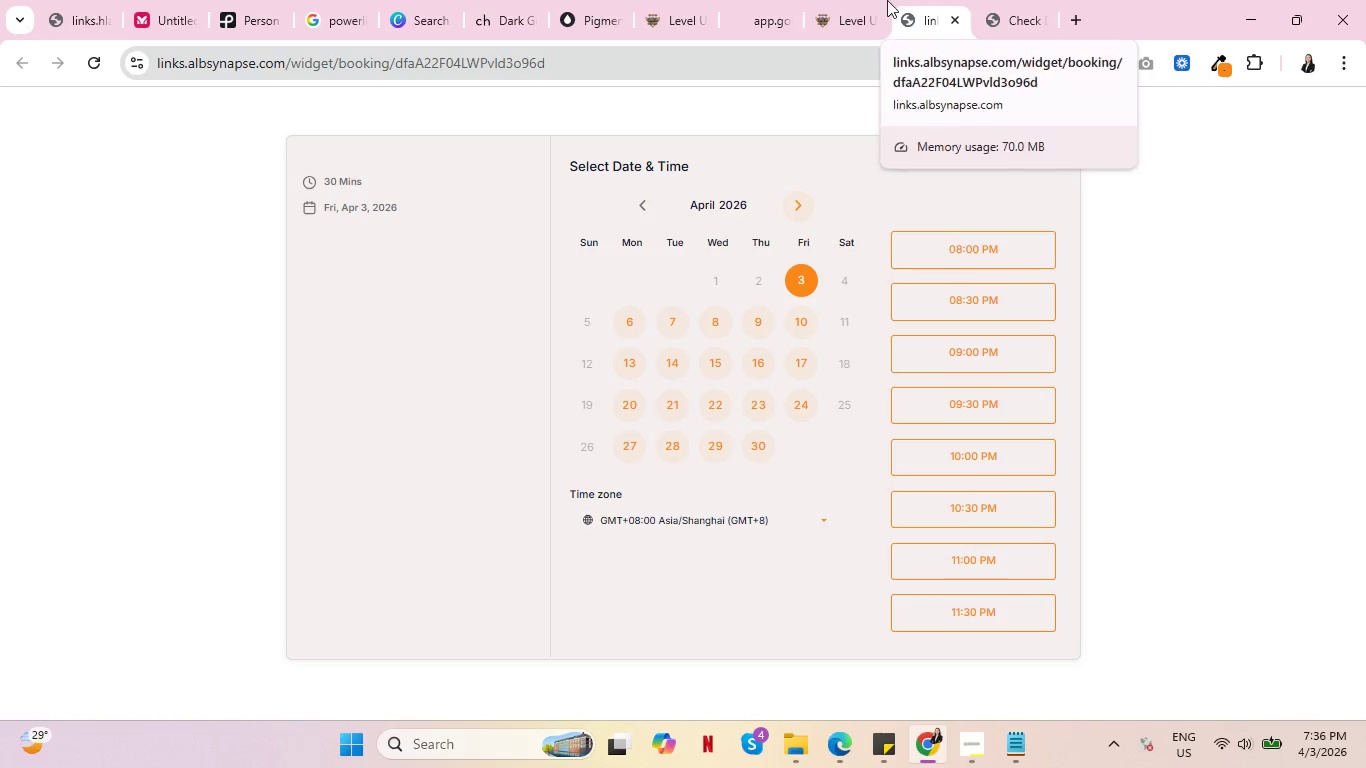 
scroll: coordinate [1063, 329], scroll_direction: down, amount: 2.0
 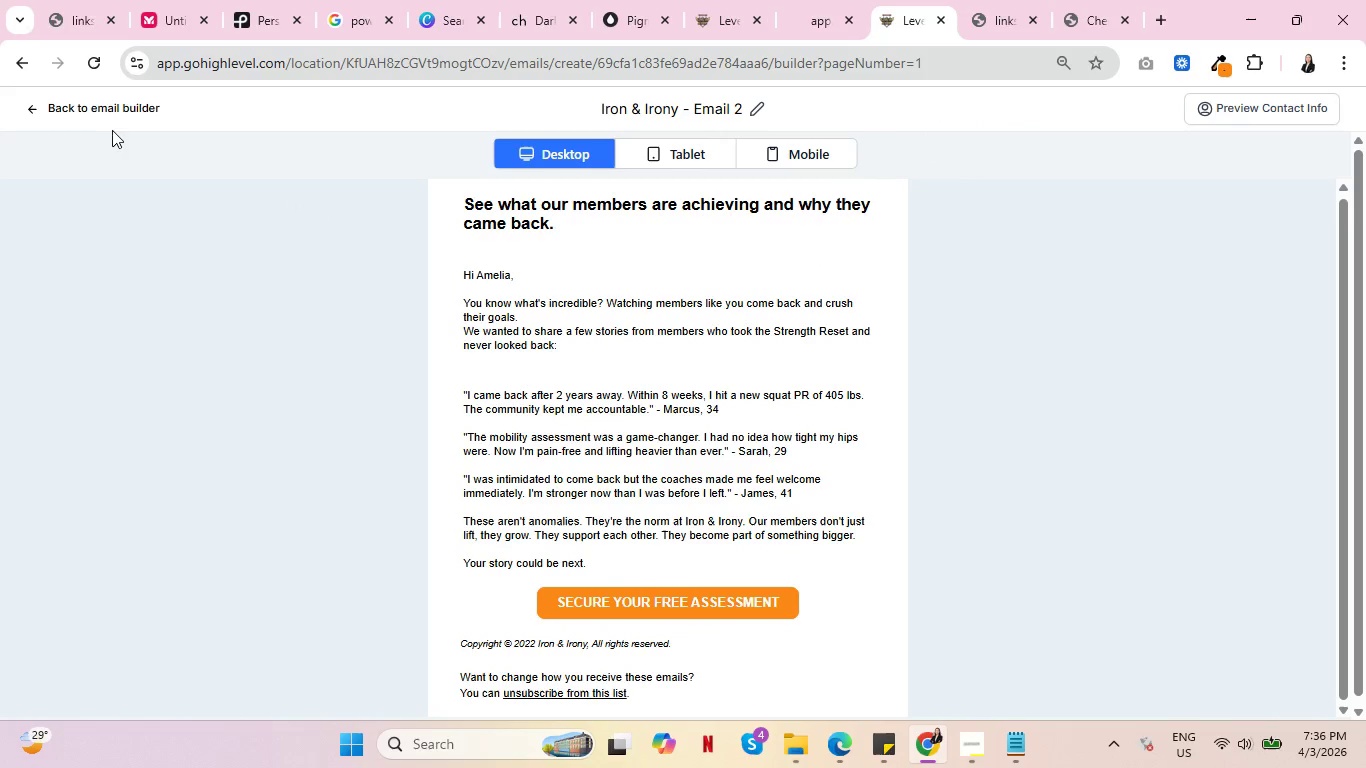 
left_click([102, 112])
 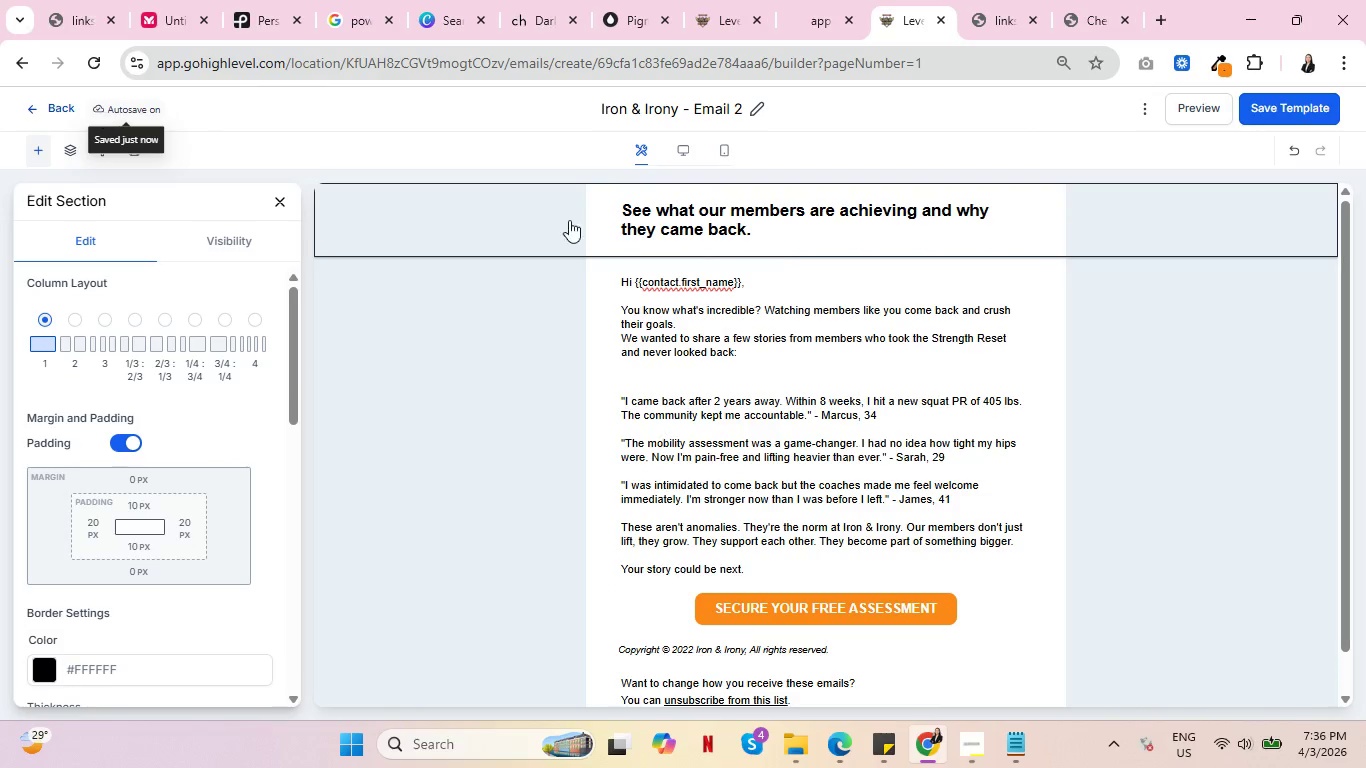 
scroll: coordinate [720, 422], scroll_direction: down, amount: 5.0
 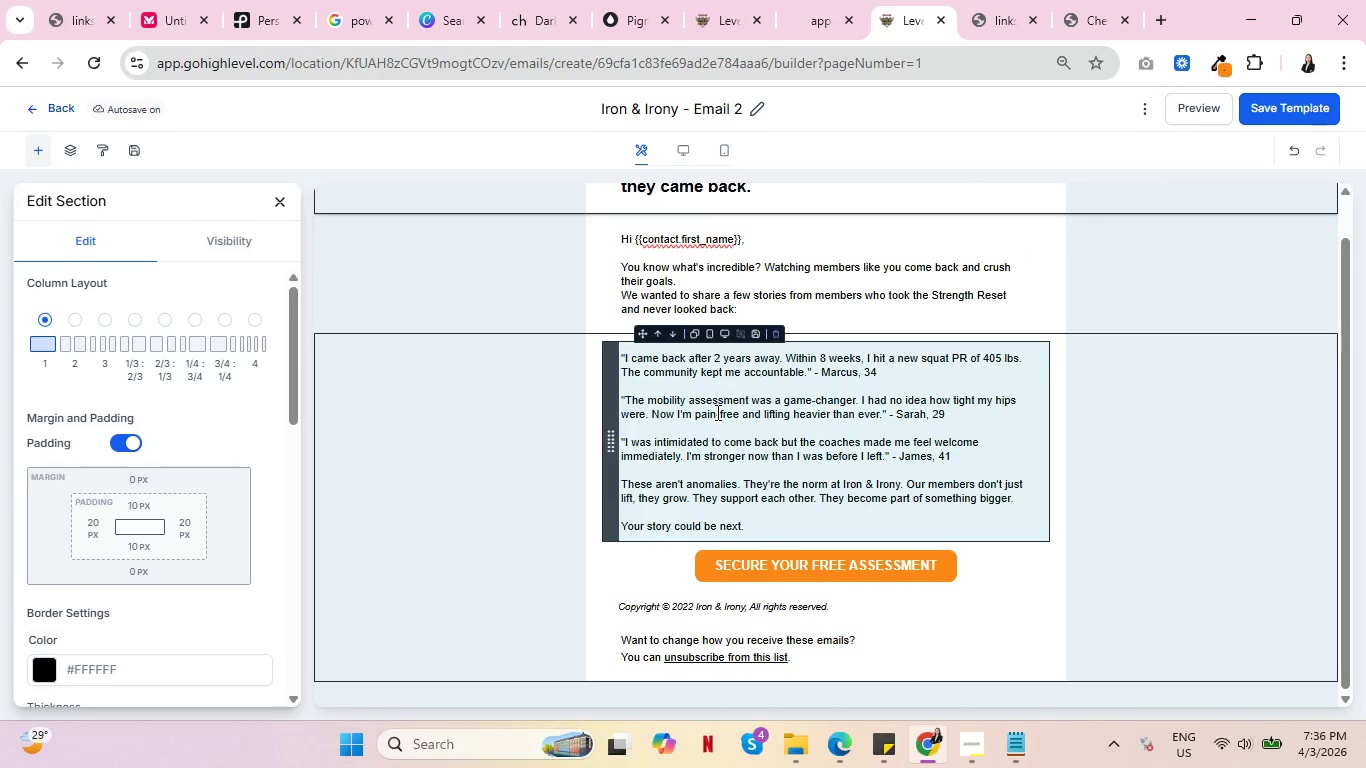 
scroll: coordinate [703, 406], scroll_direction: up, amount: 5.0
 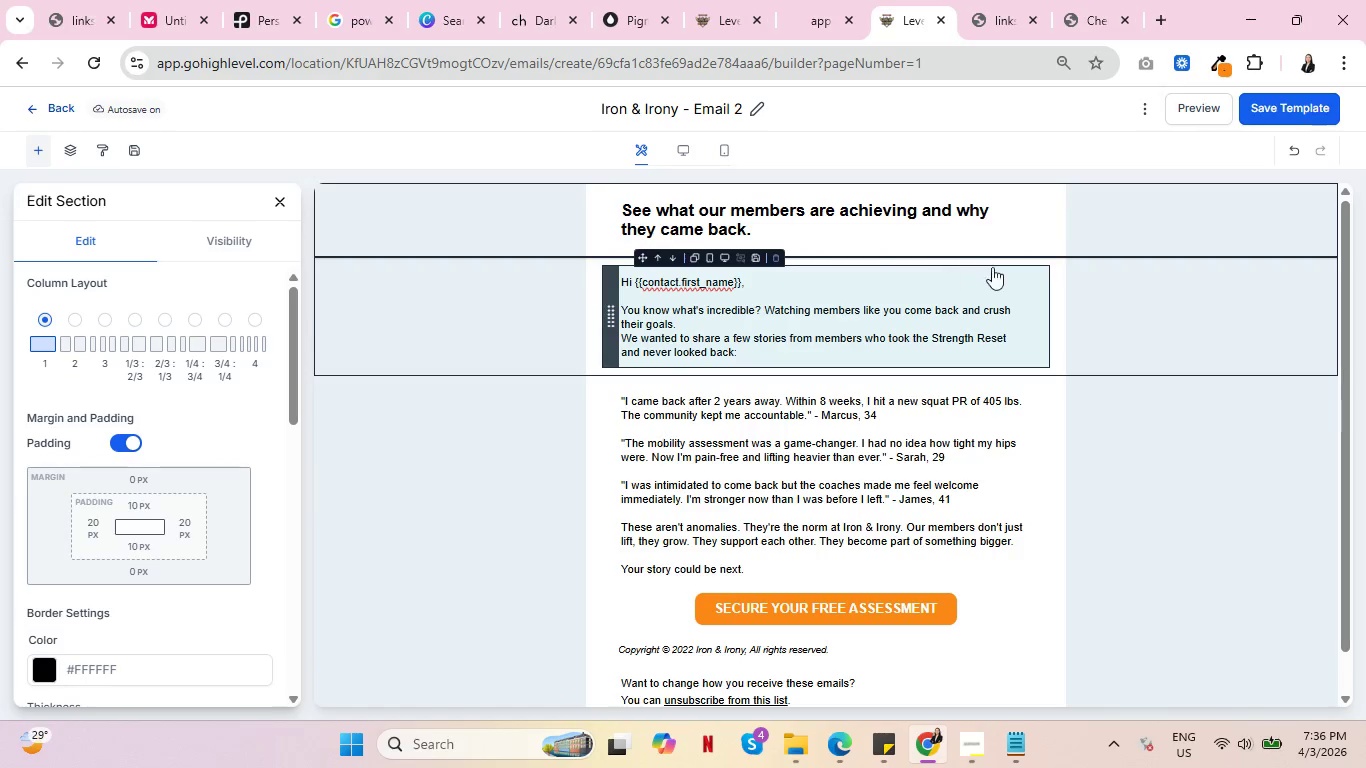 
left_click([1180, 106])
 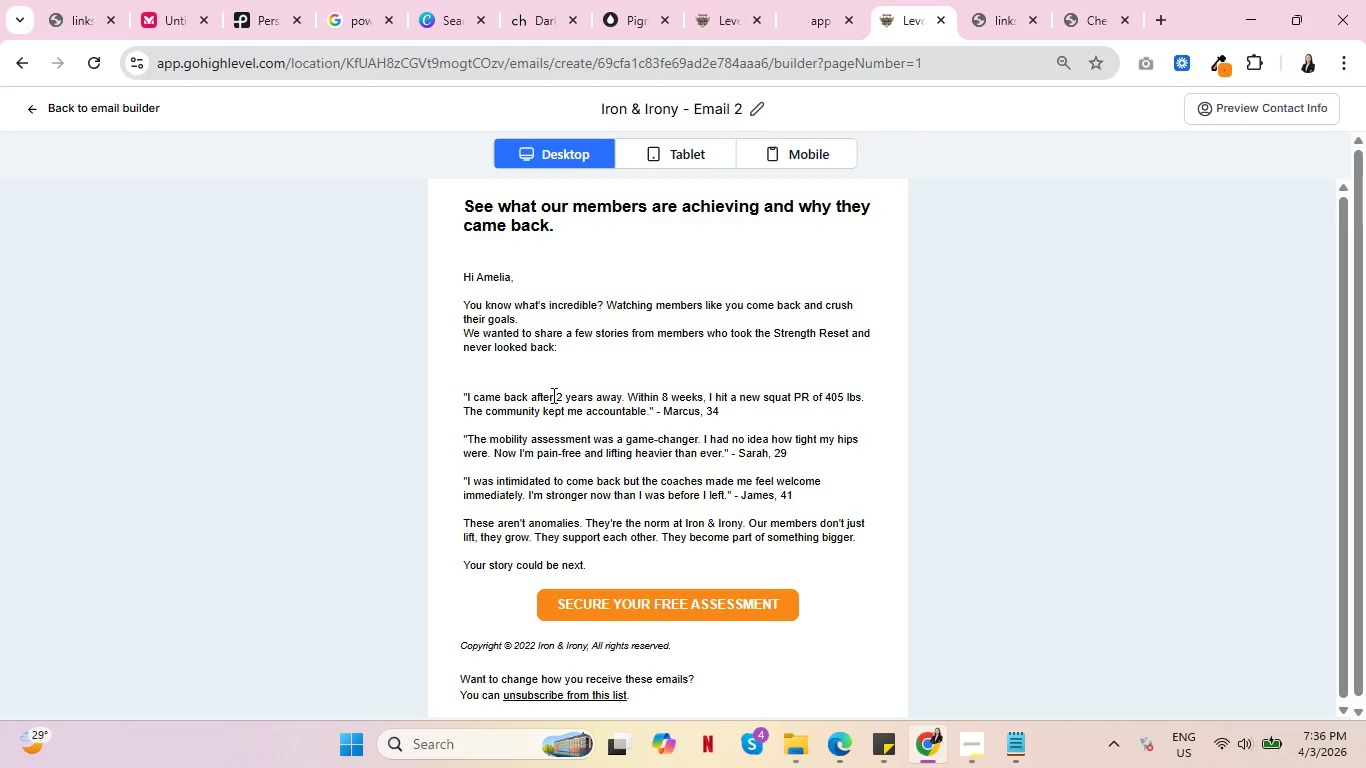 
wait(15.89)
 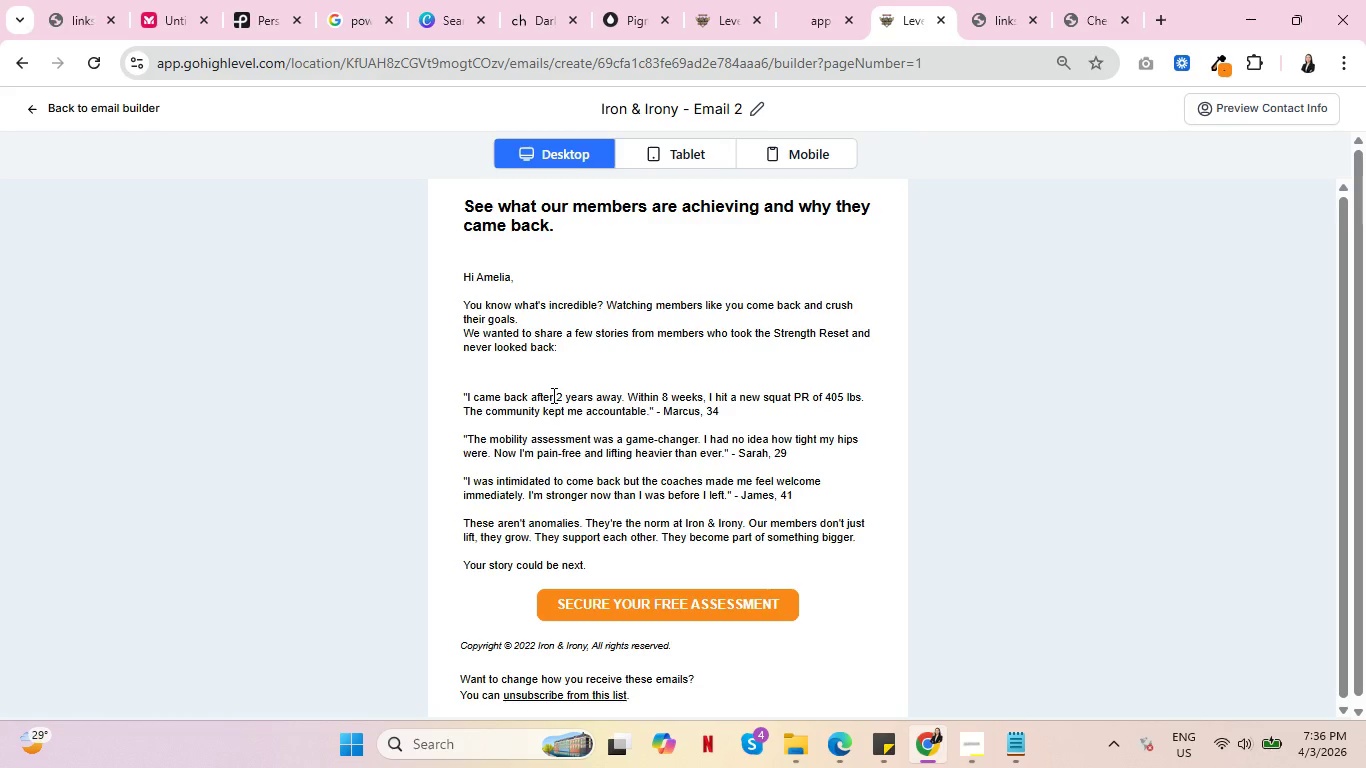 
left_click([44, 114])
 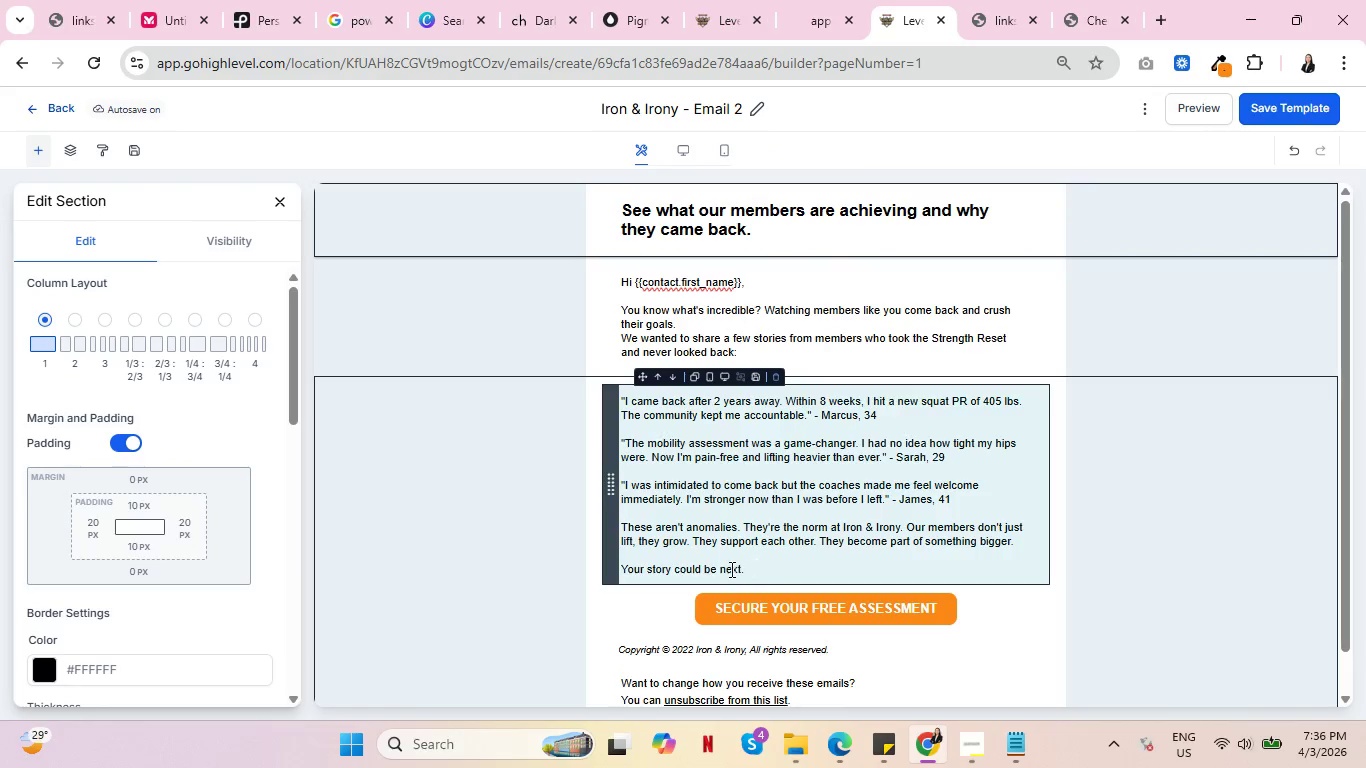 
left_click([726, 557])
 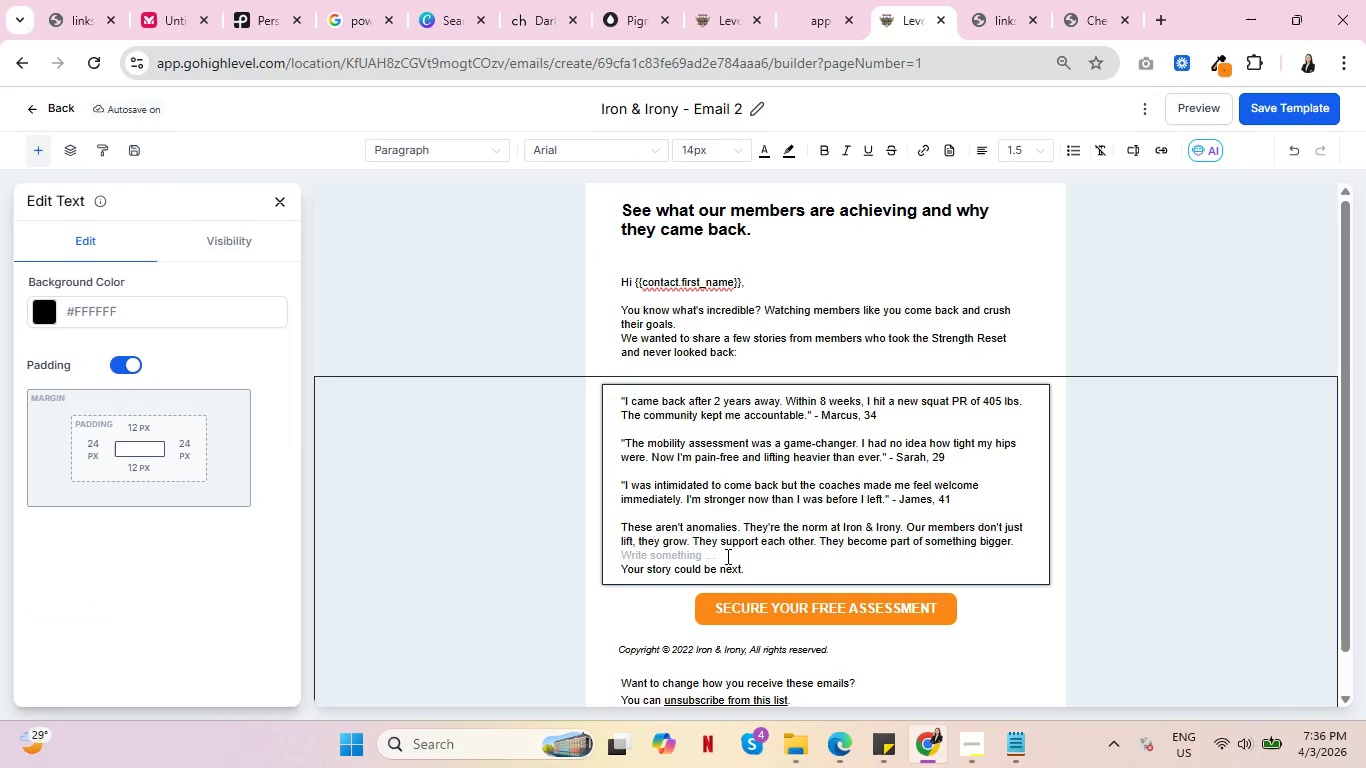 
key(Enter)
 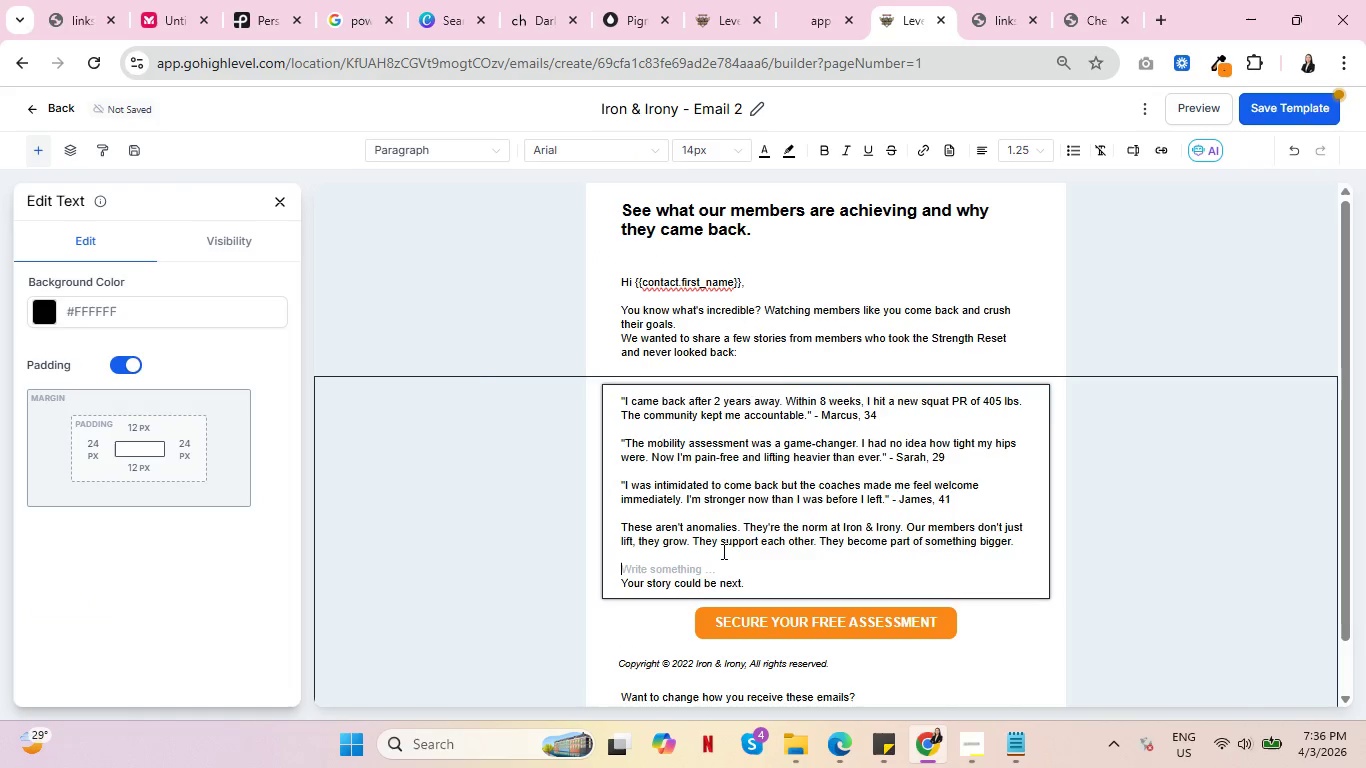 
left_click([1246, 461])
 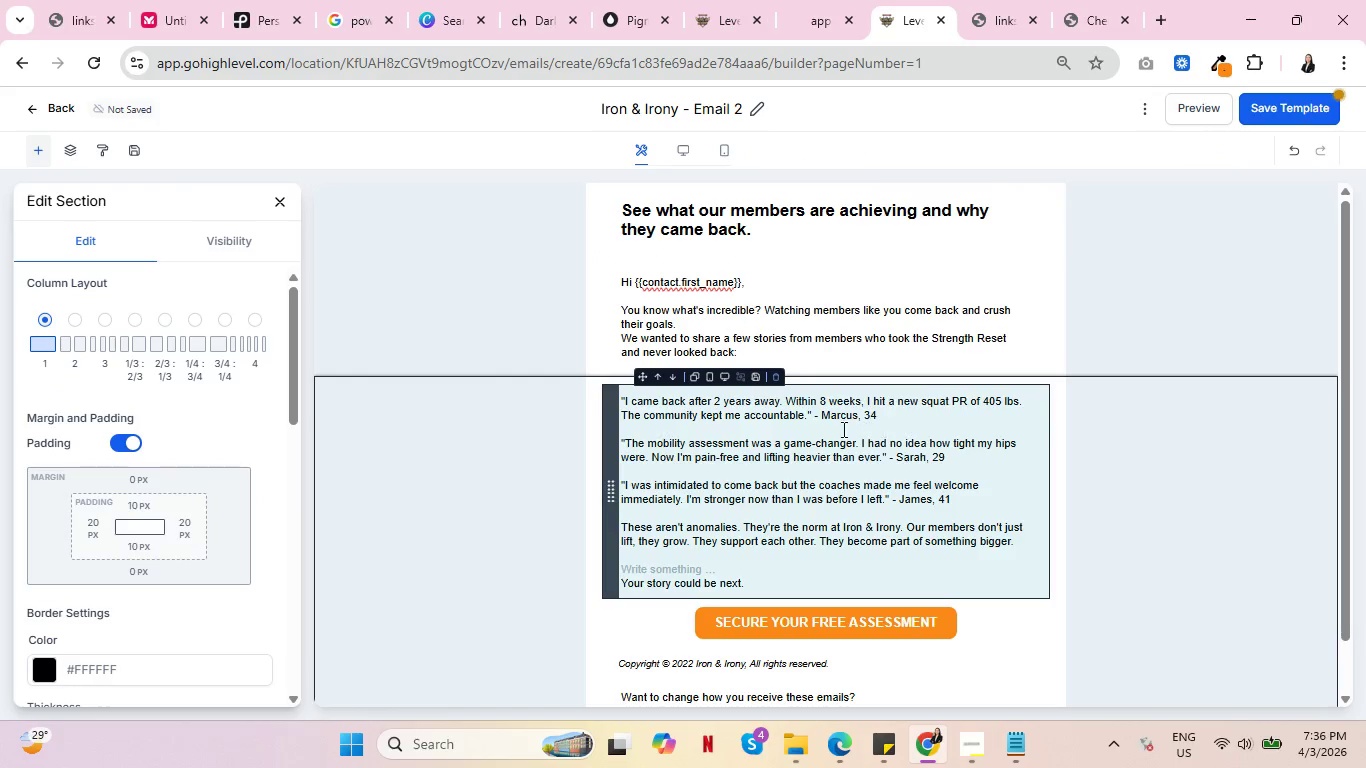 
left_click_drag(start_coordinate=[813, 411], to_coordinate=[619, 400])
 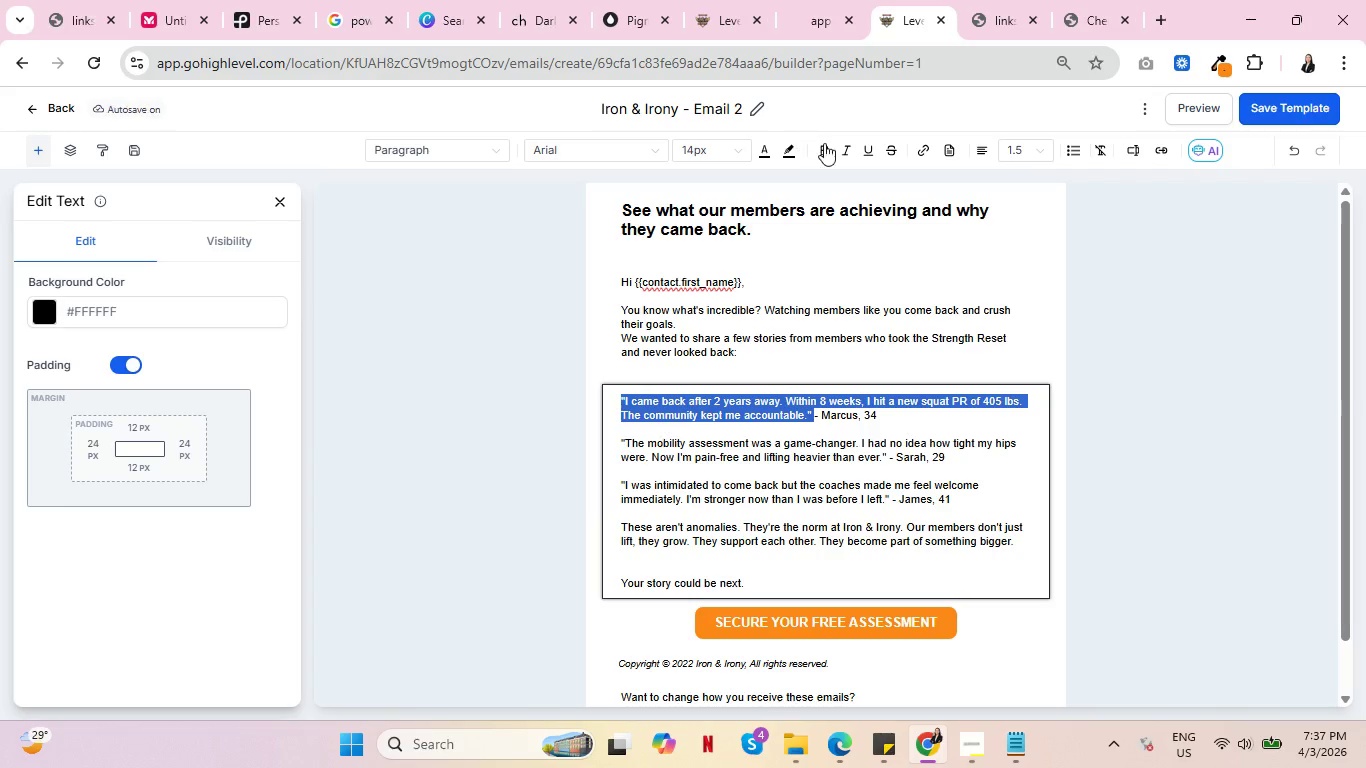 
left_click([849, 152])
 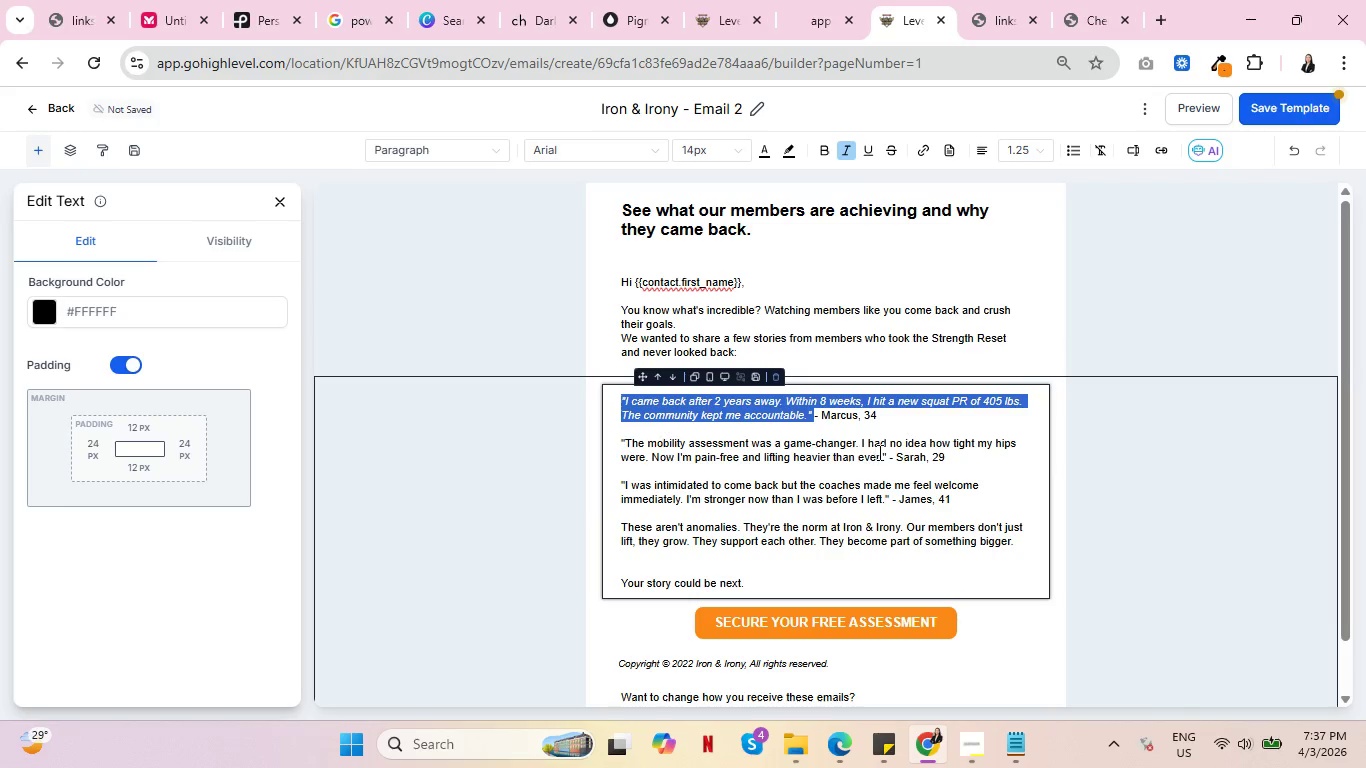 
left_click_drag(start_coordinate=[887, 453], to_coordinate=[604, 449])
 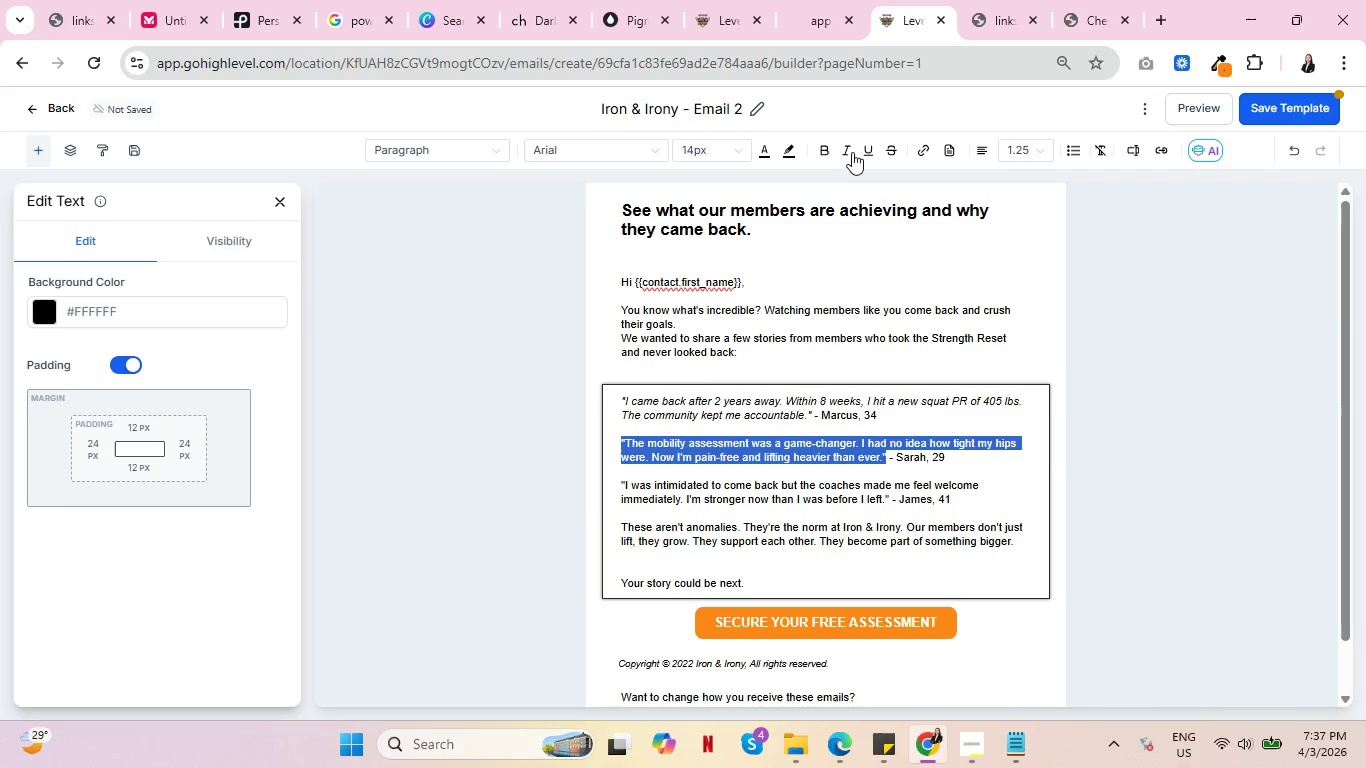 
left_click([851, 150])
 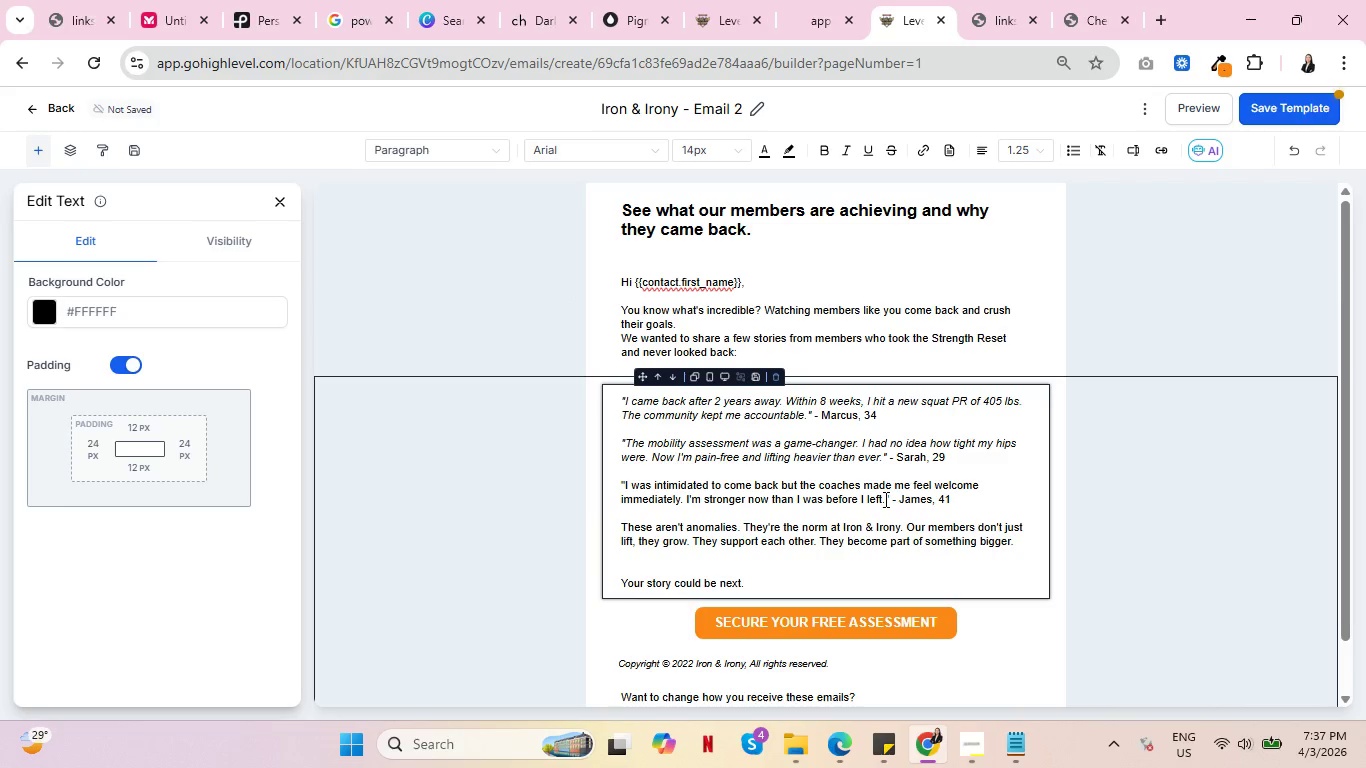 
left_click([890, 500])
 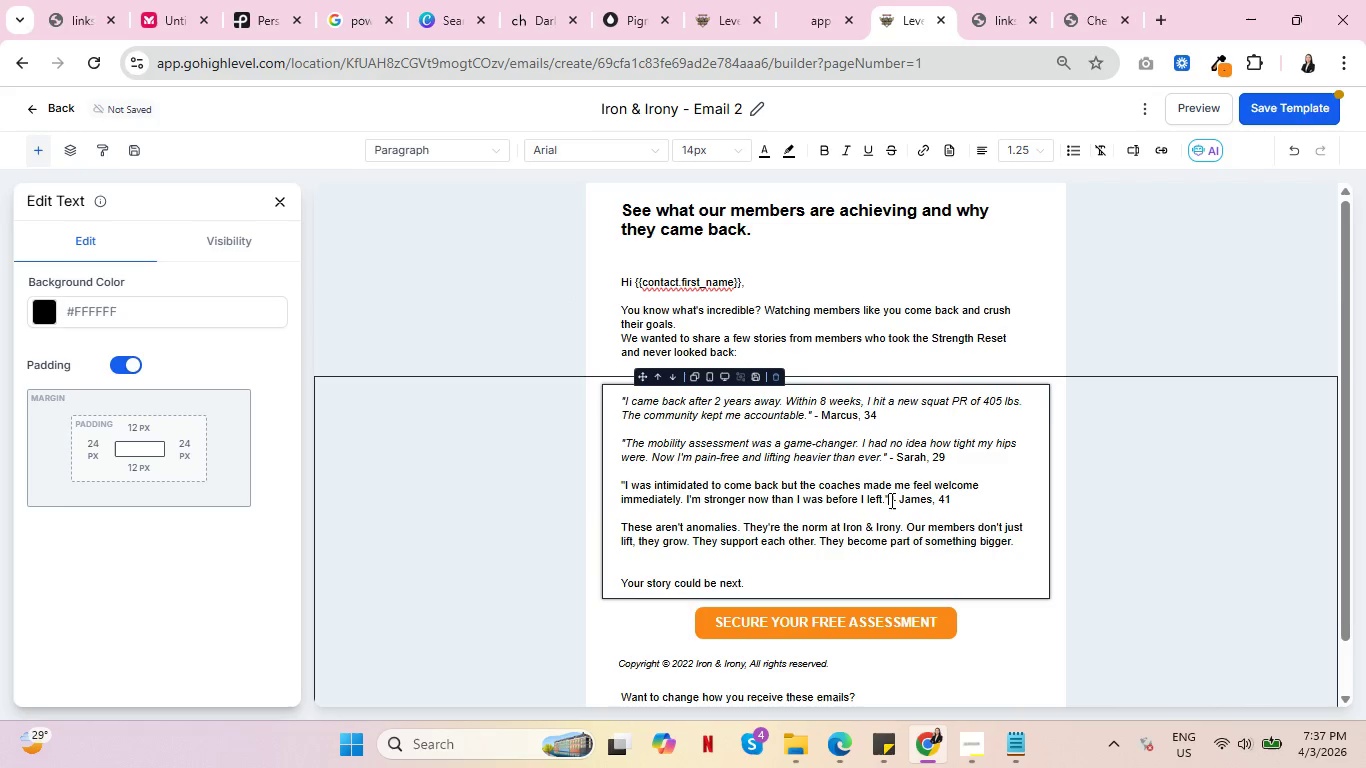 
left_click_drag(start_coordinate=[890, 500], to_coordinate=[610, 485])
 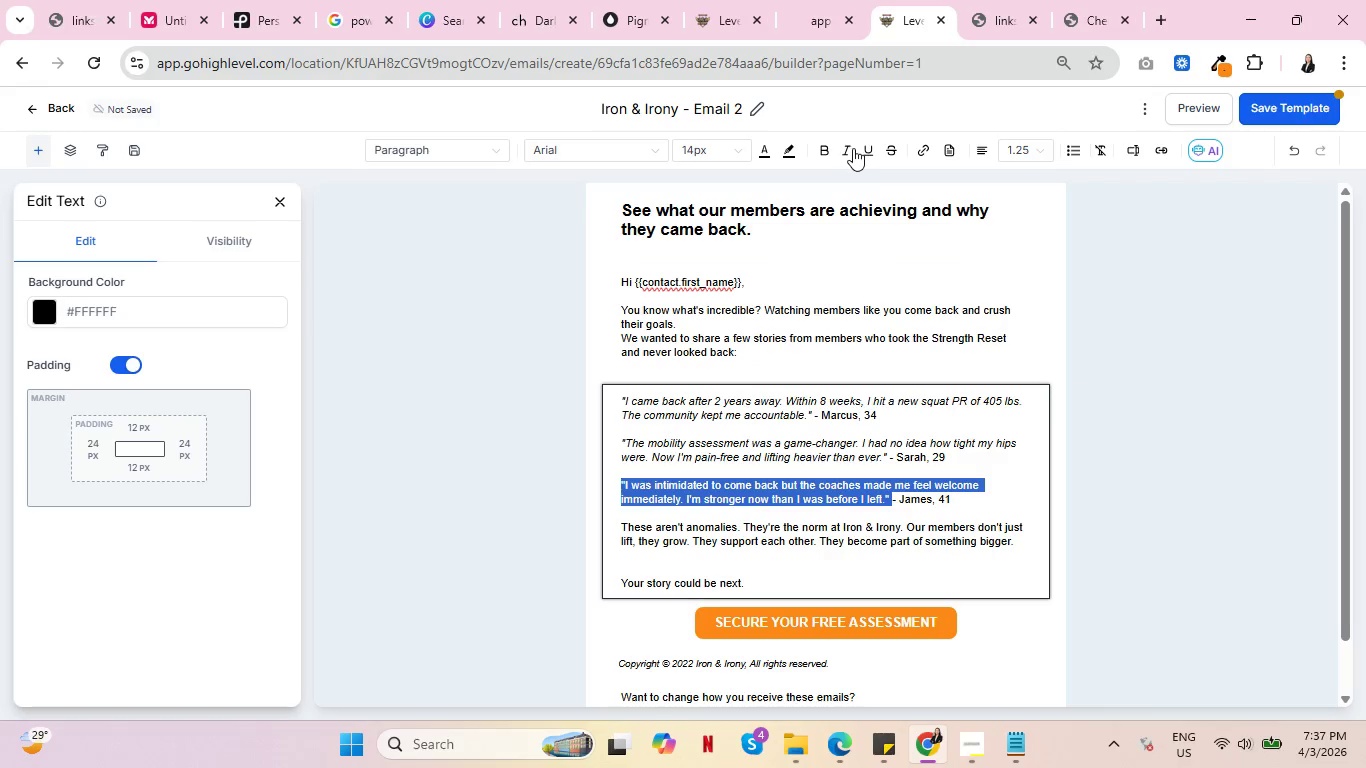 
left_click([850, 147])
 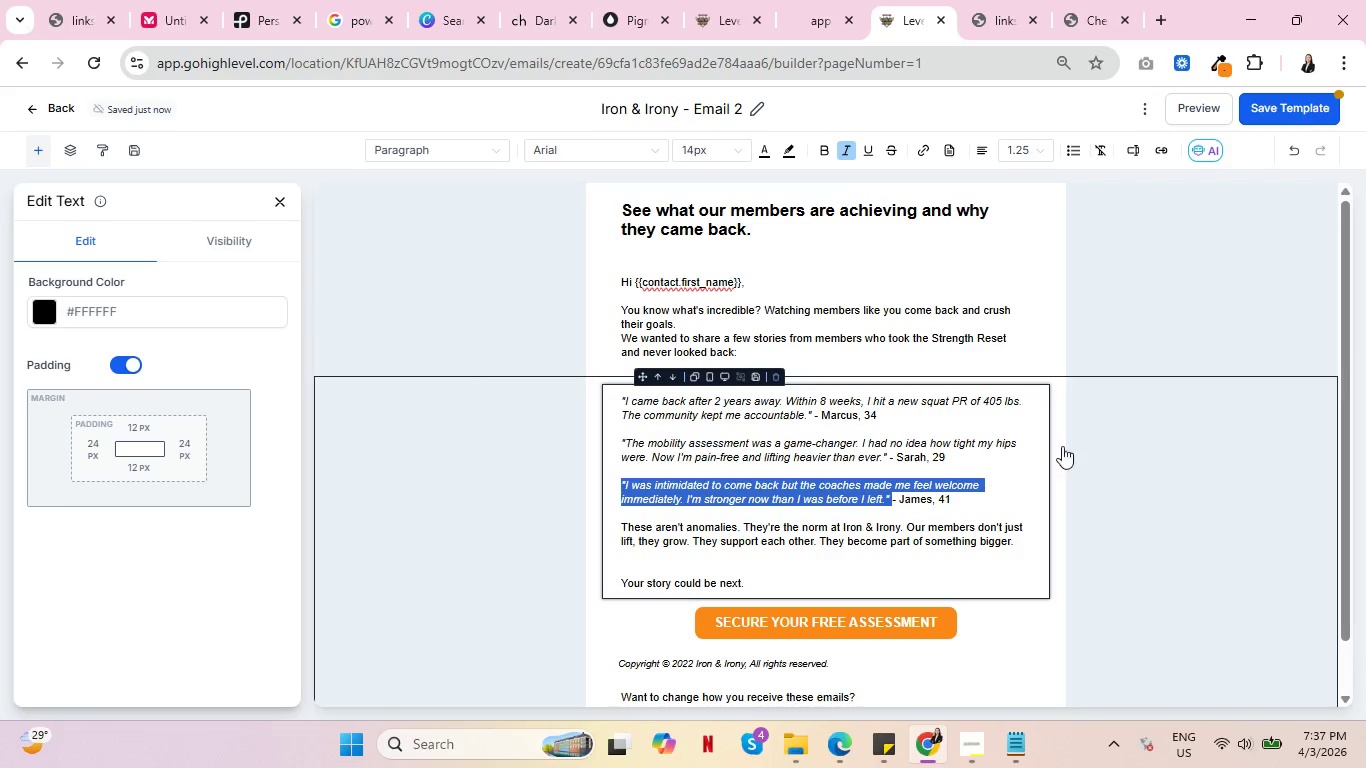 
left_click([1166, 303])
 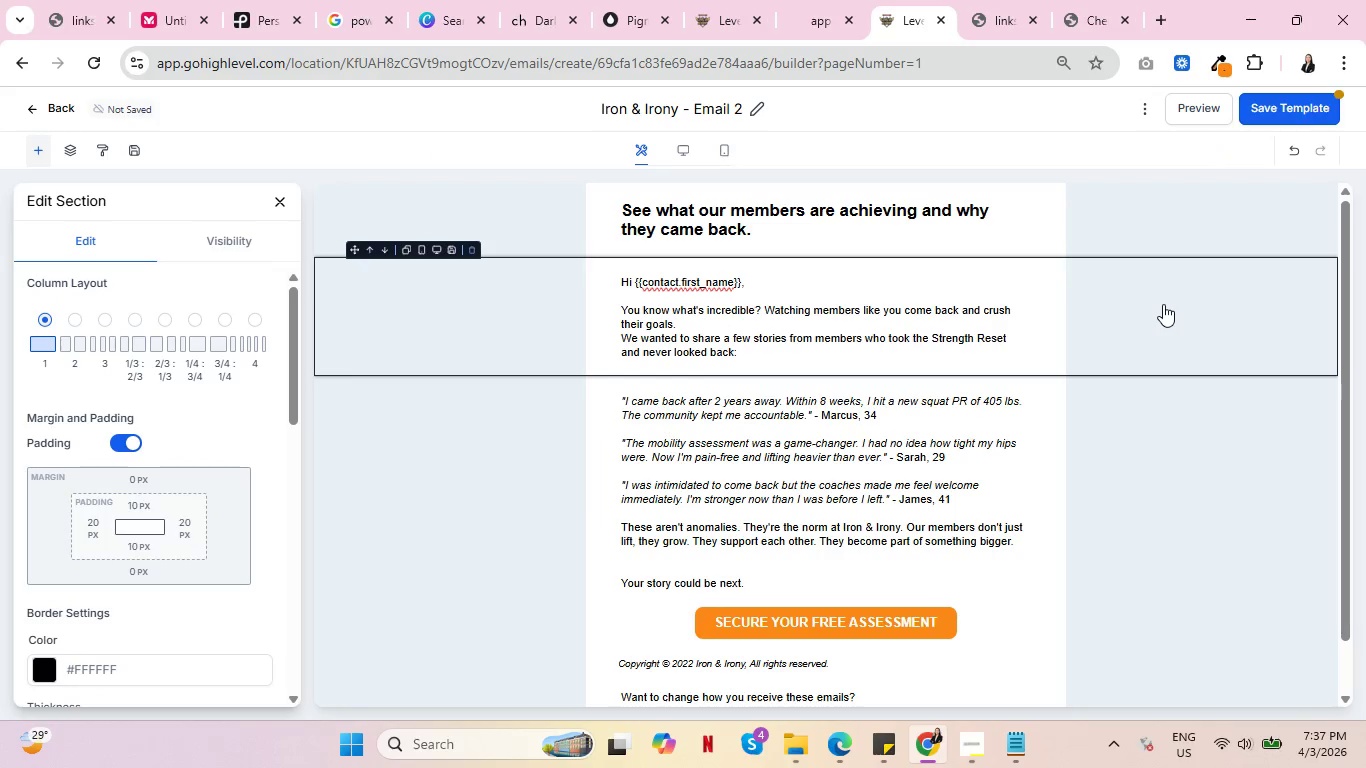 
wait(8.42)
 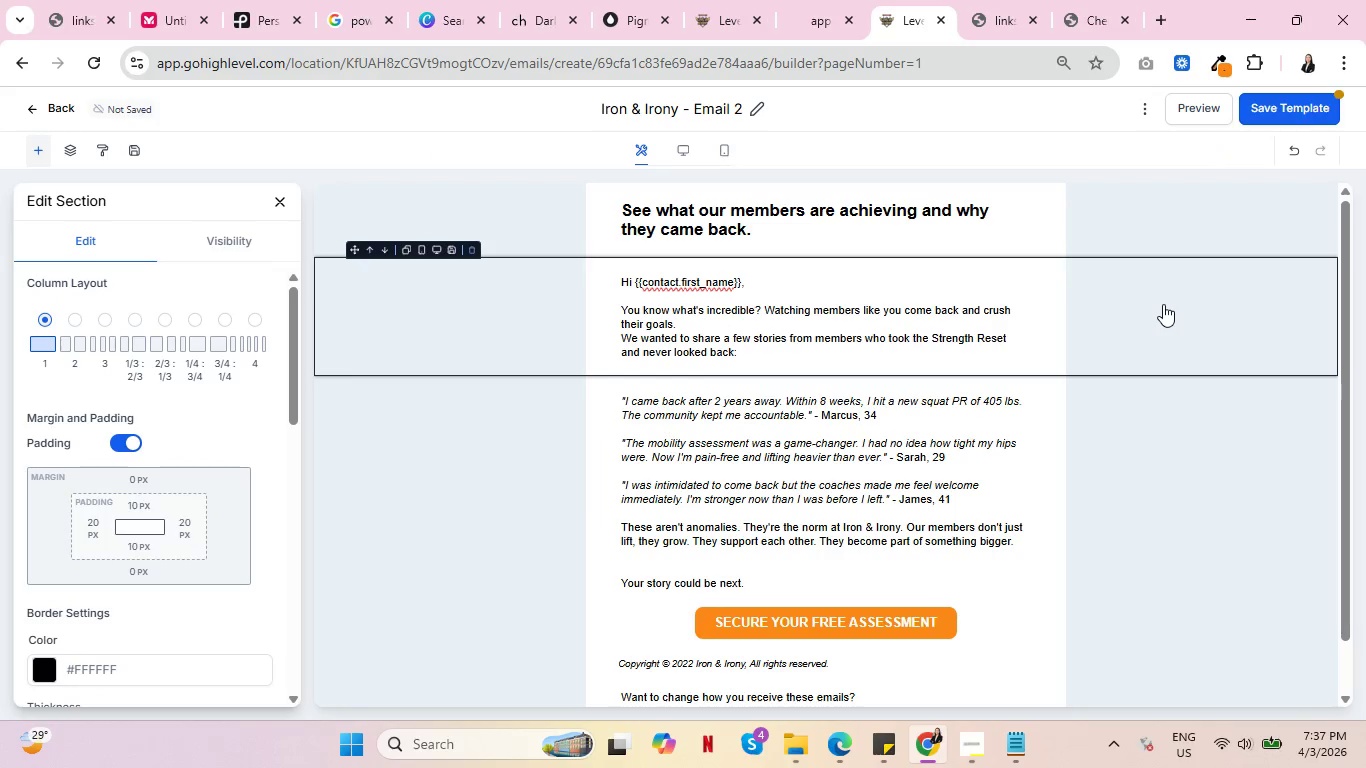 
left_click([1268, 112])
 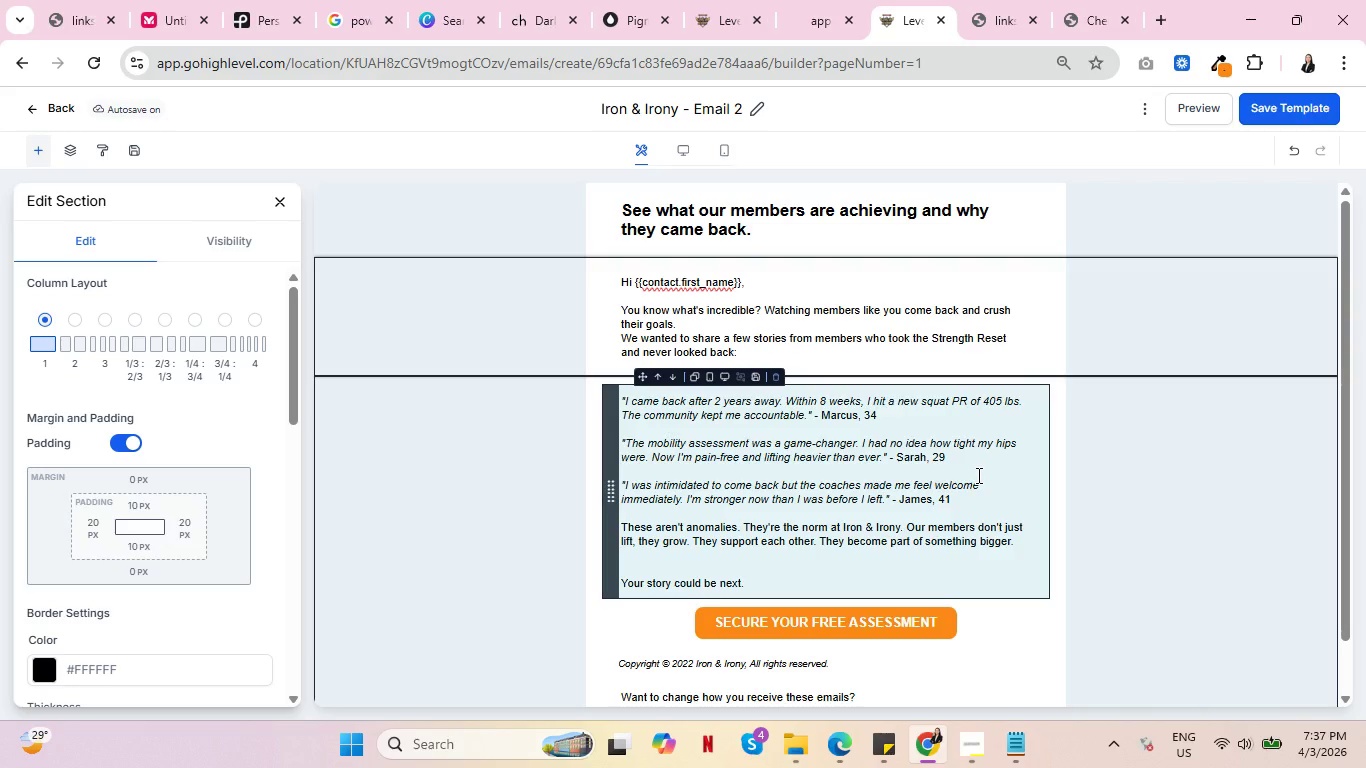 
wait(25.11)
 